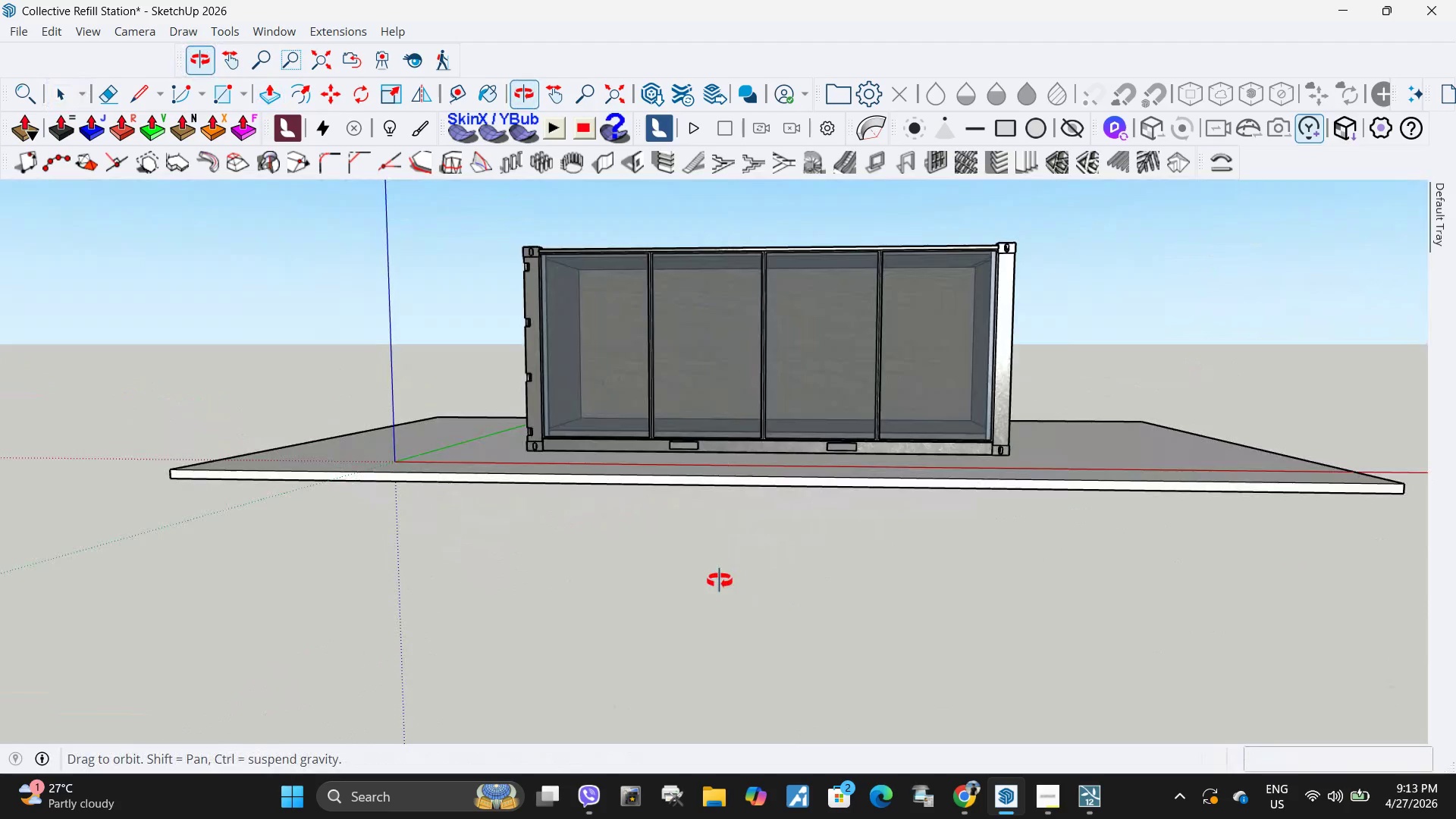 
key(Space)
 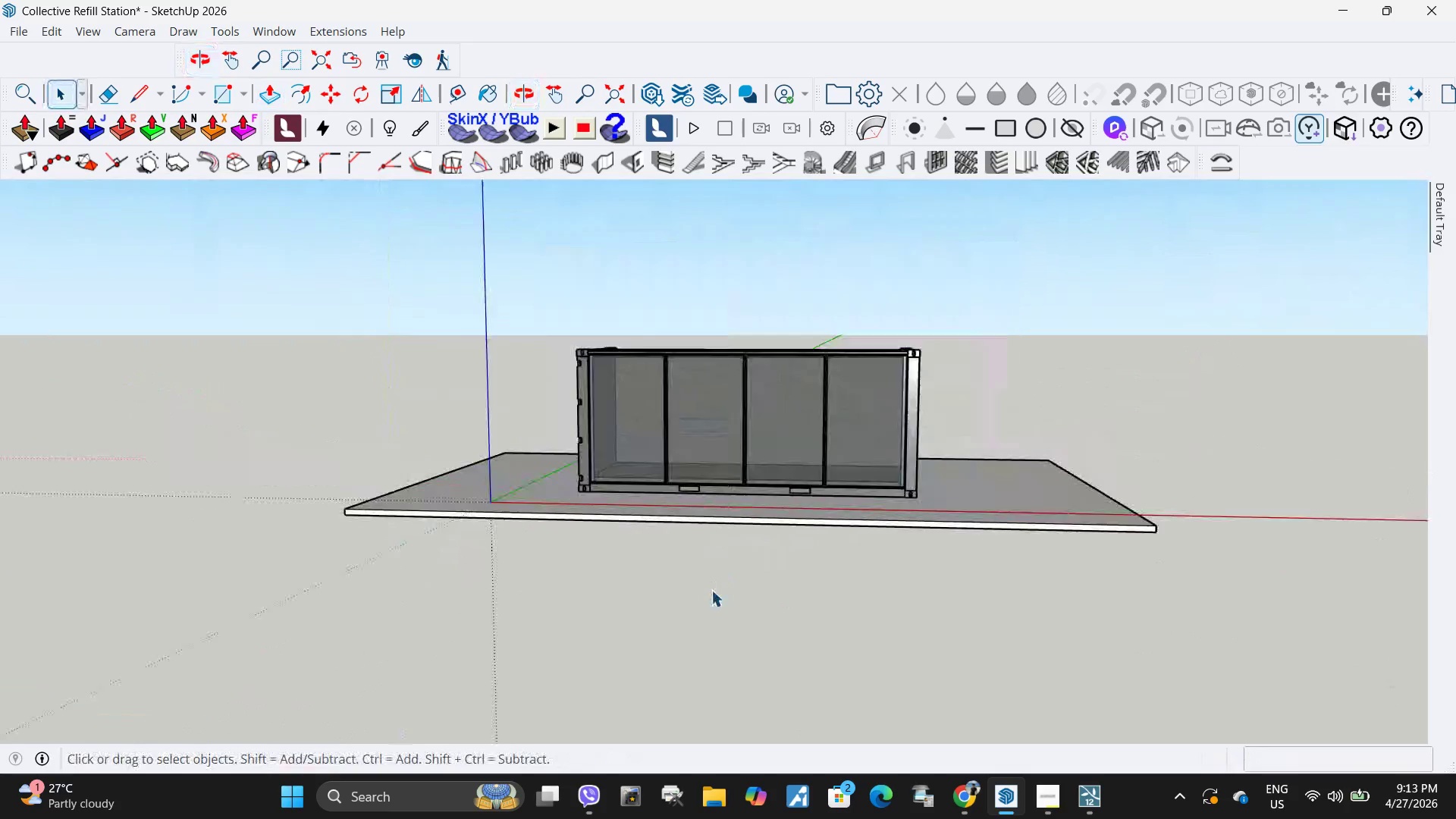 
key(Escape)
 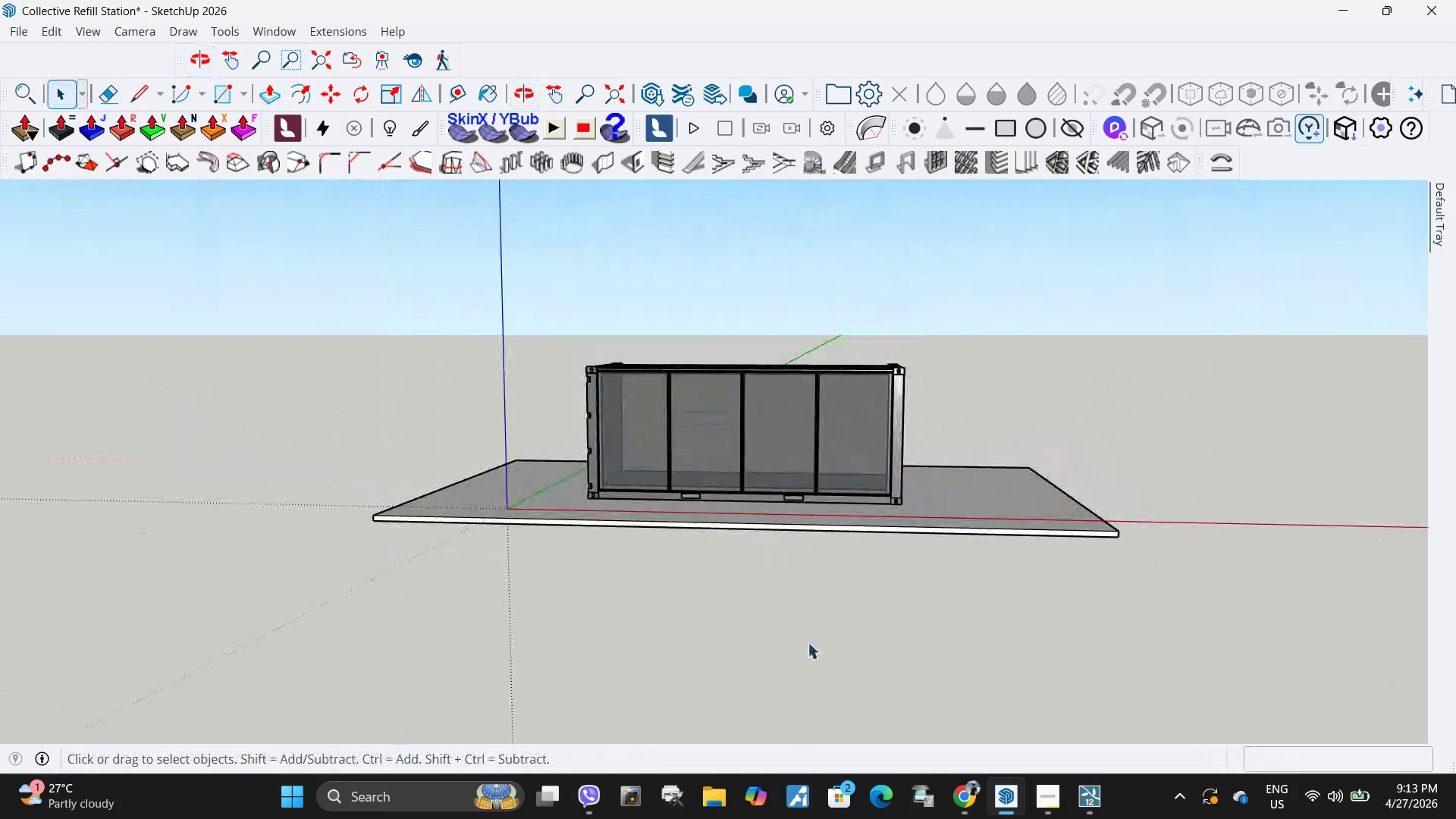 
left_click([808, 642])
 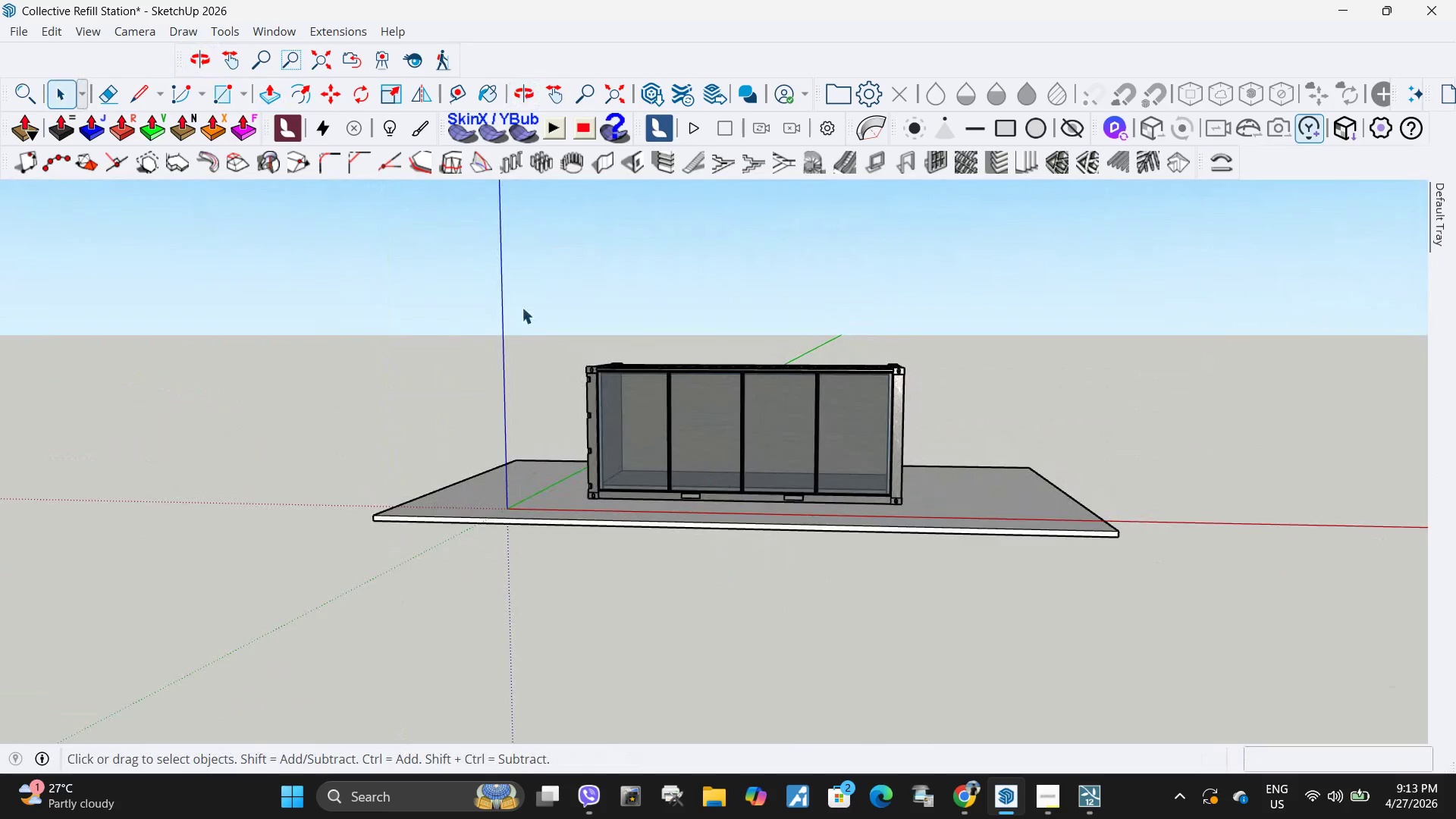 
scroll: coordinate [711, 590], scroll_direction: down, amount: 6.0
 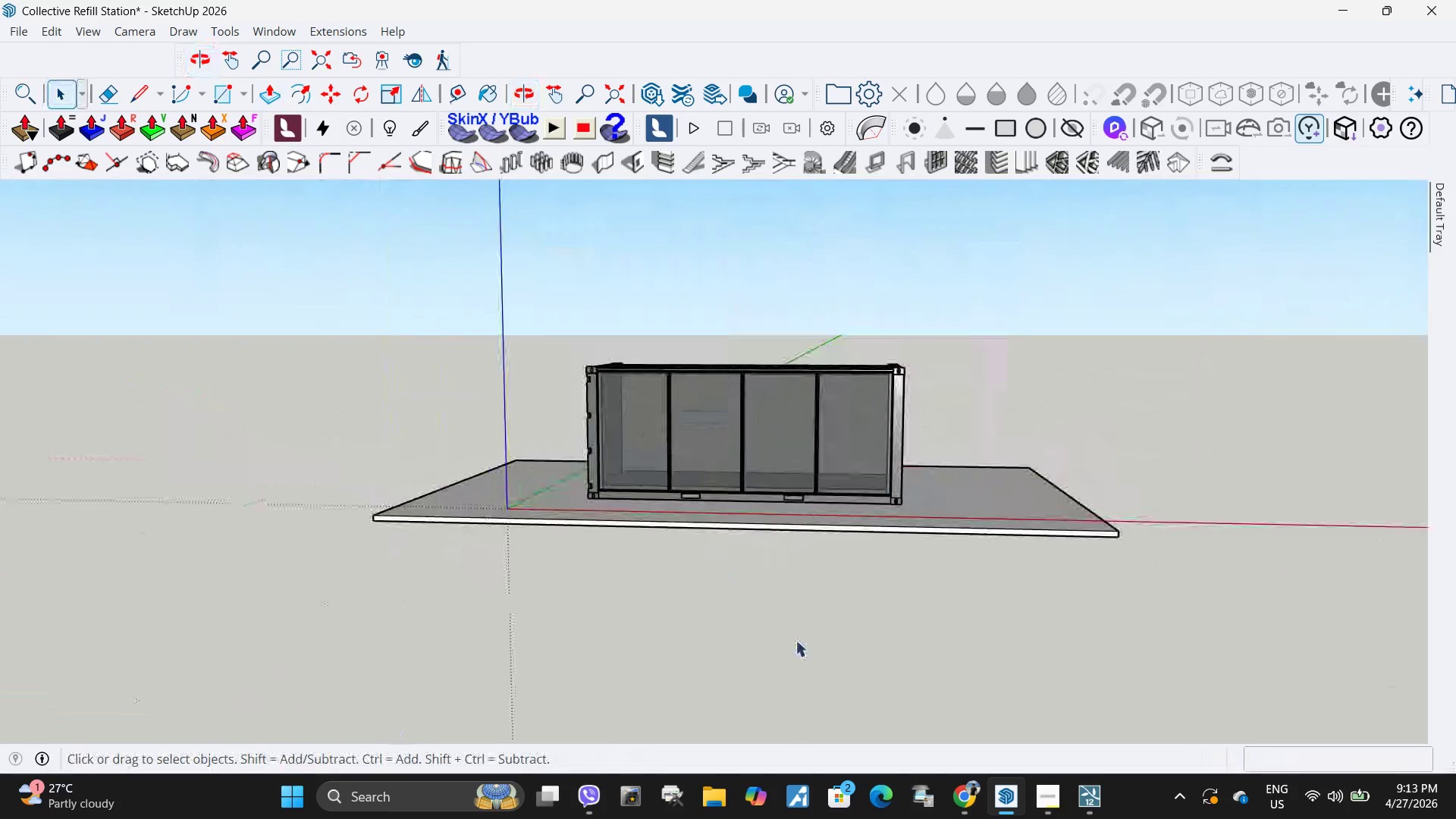 
left_click_drag(start_coordinate=[523, 303], to_coordinate=[956, 638])
 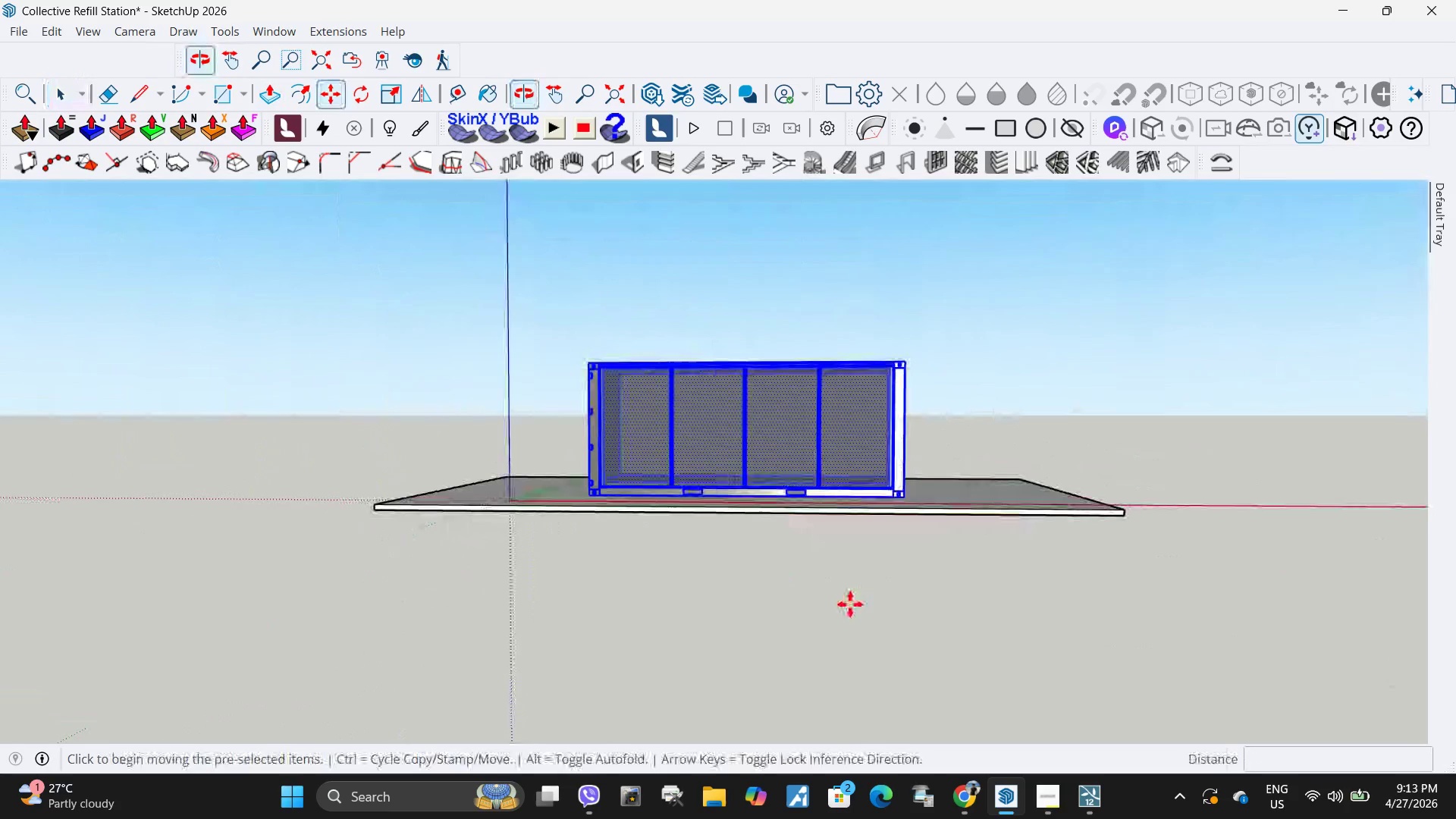 
key(M)
 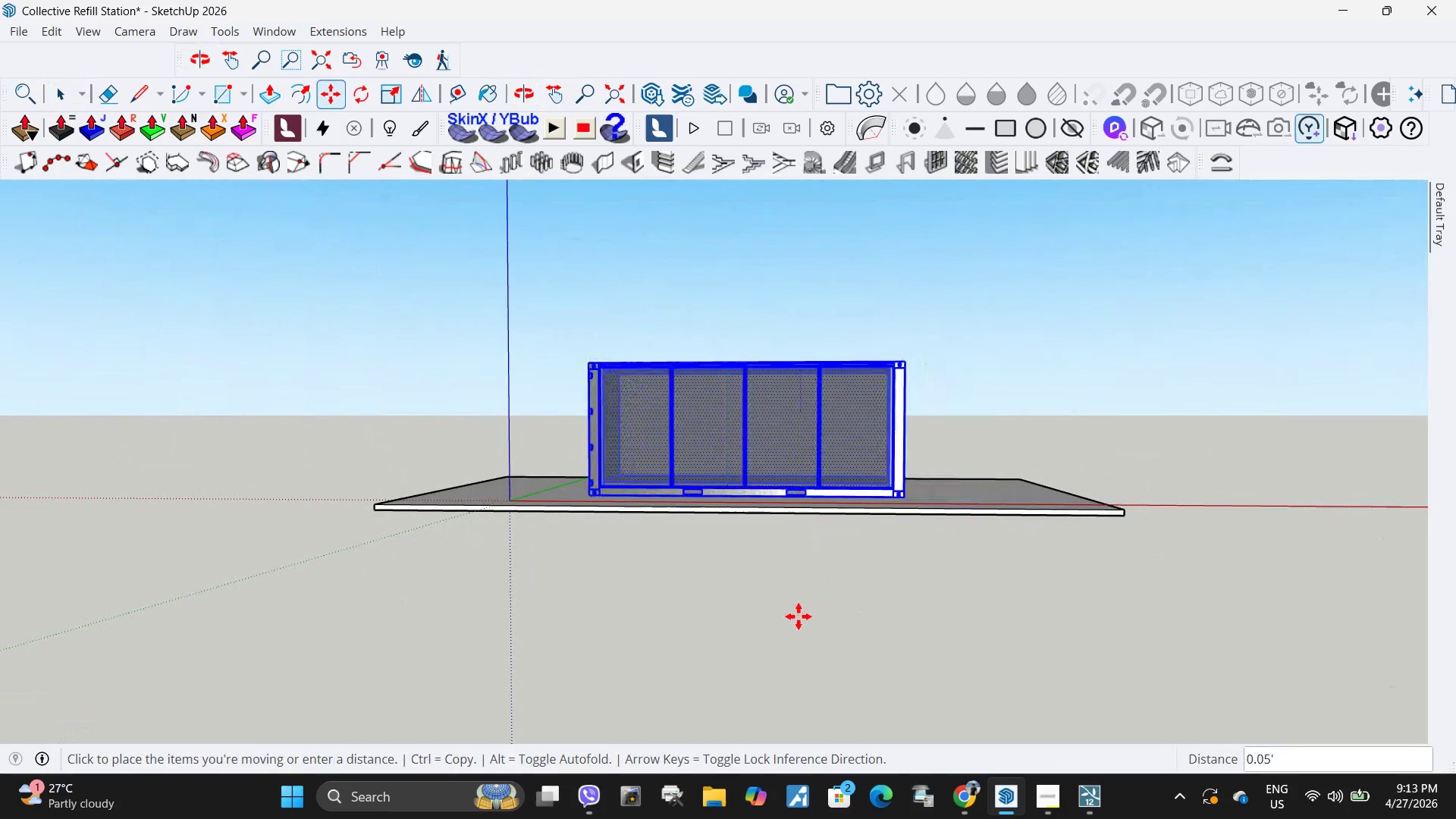 
left_click([801, 617])
 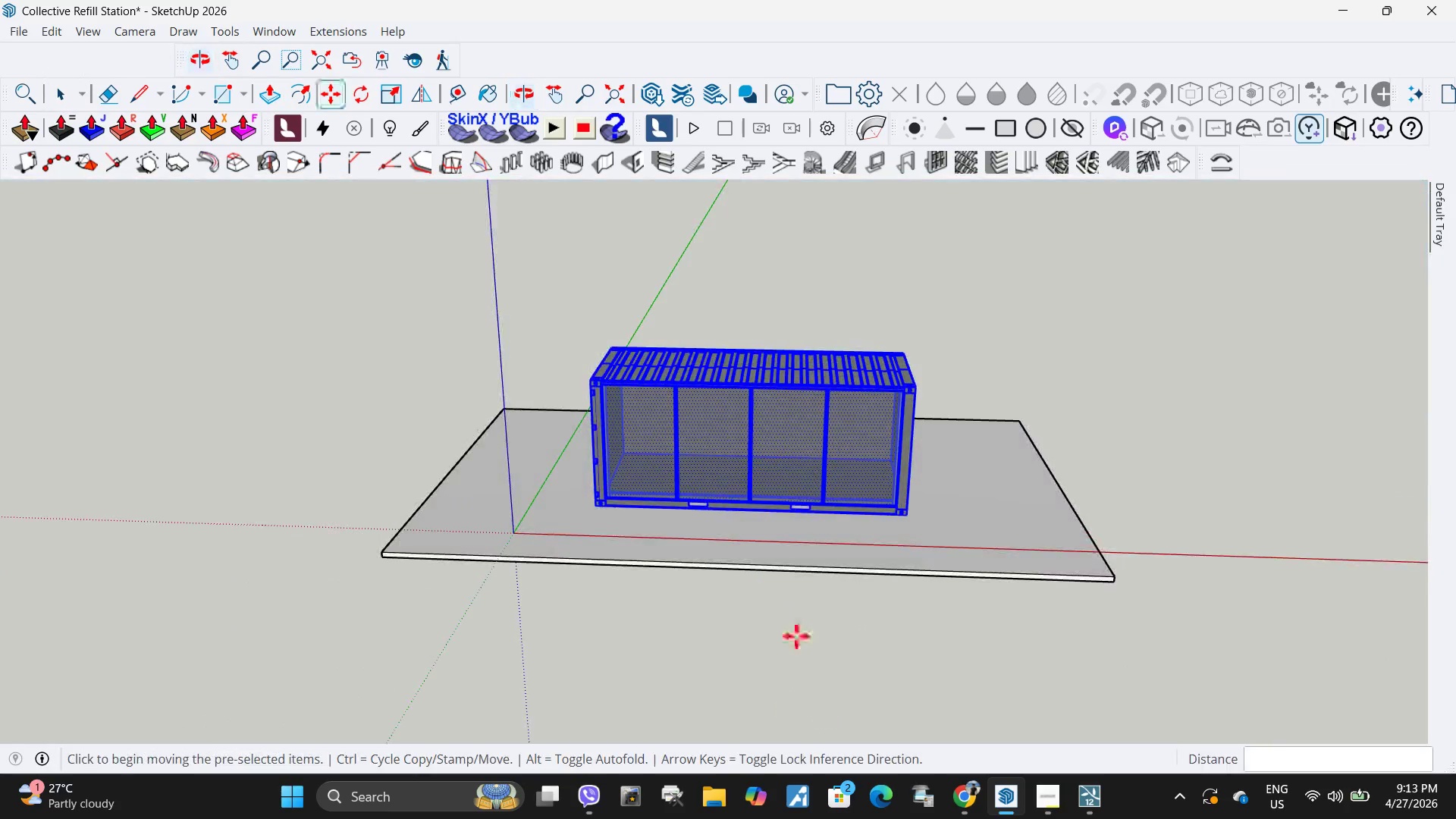 
scroll: coordinate [799, 415], scroll_direction: up, amount: 5.0
 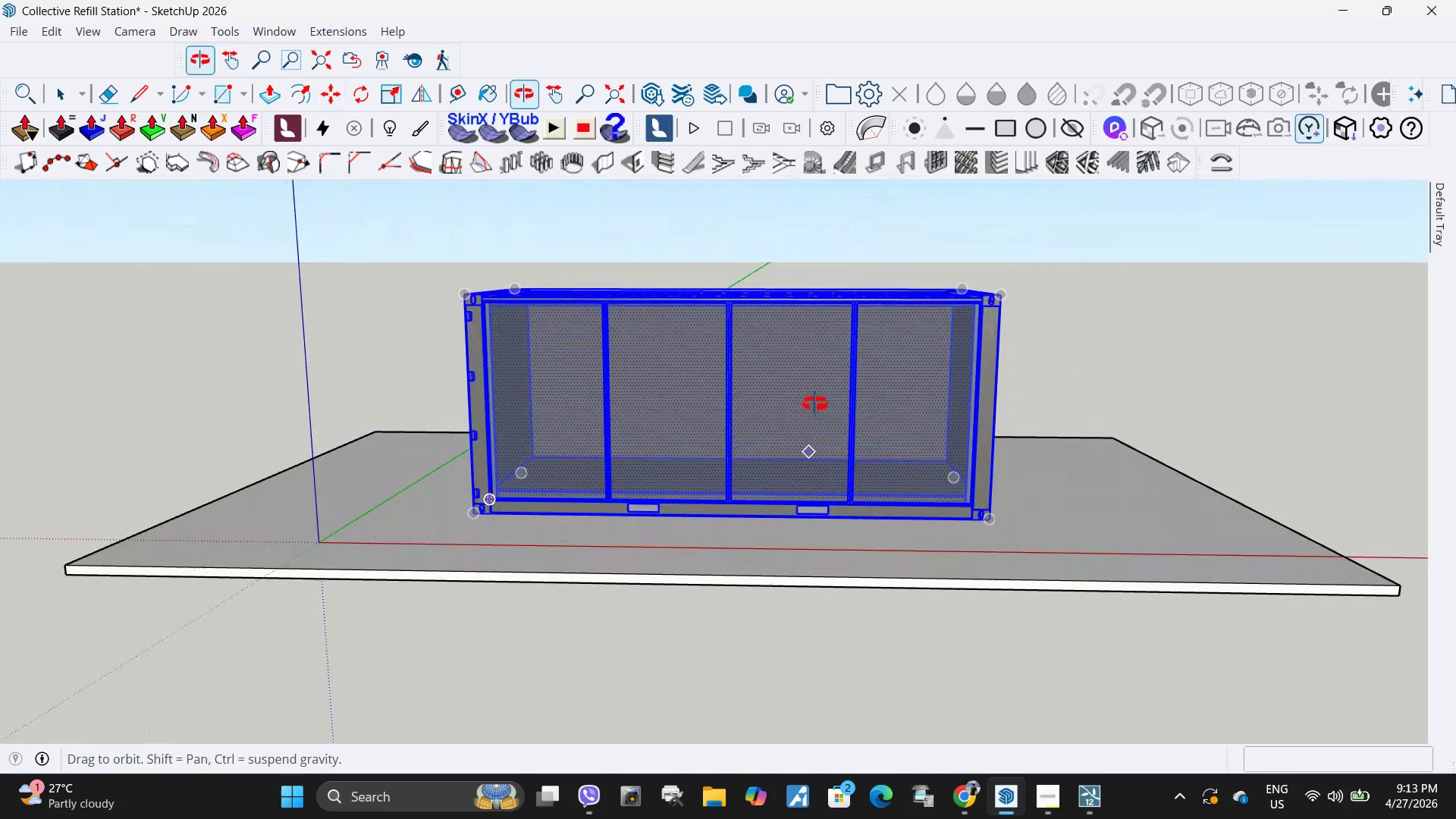 
key(Space)
 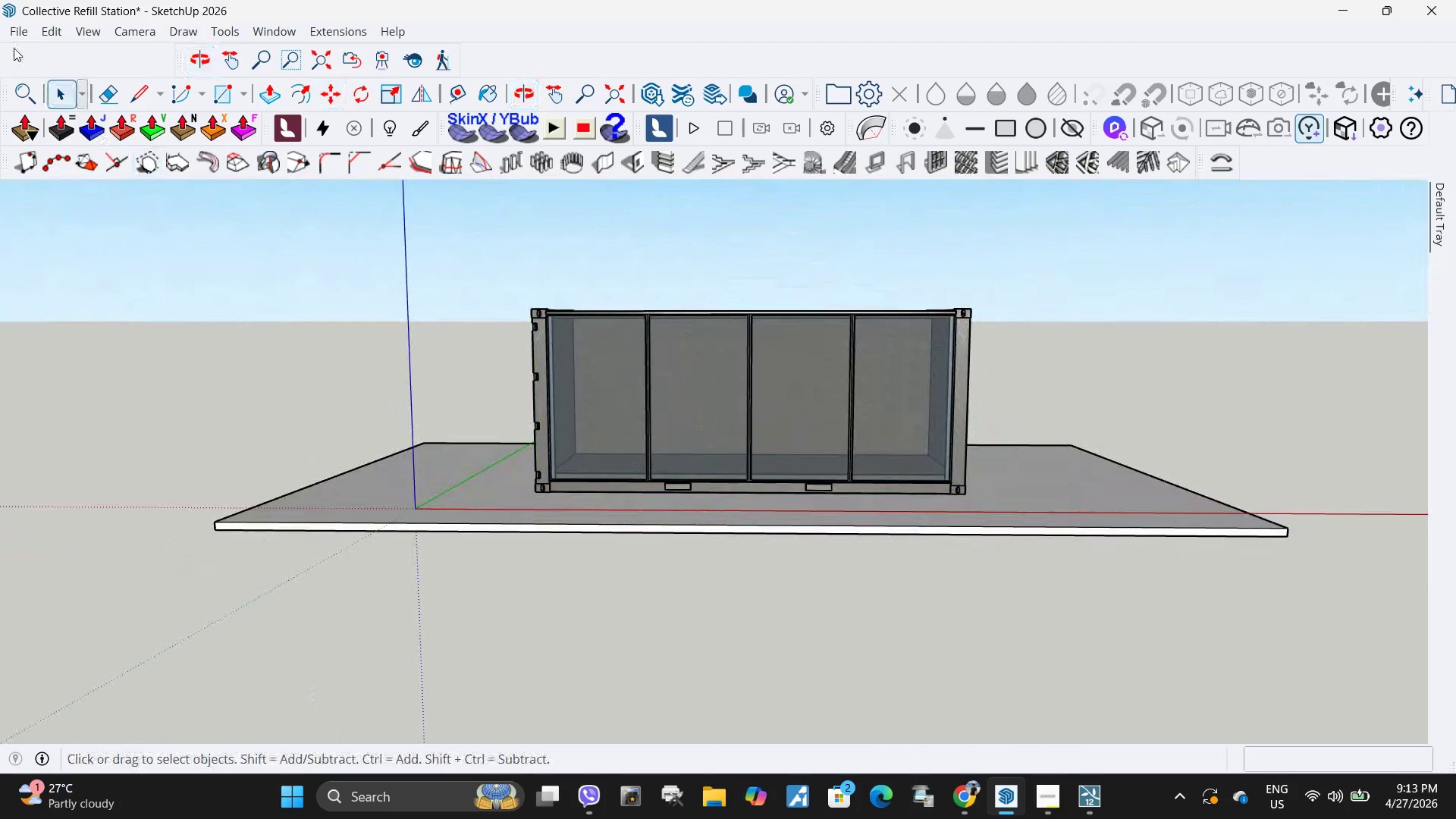 
scroll: coordinate [842, 399], scroll_direction: down, amount: 2.0
 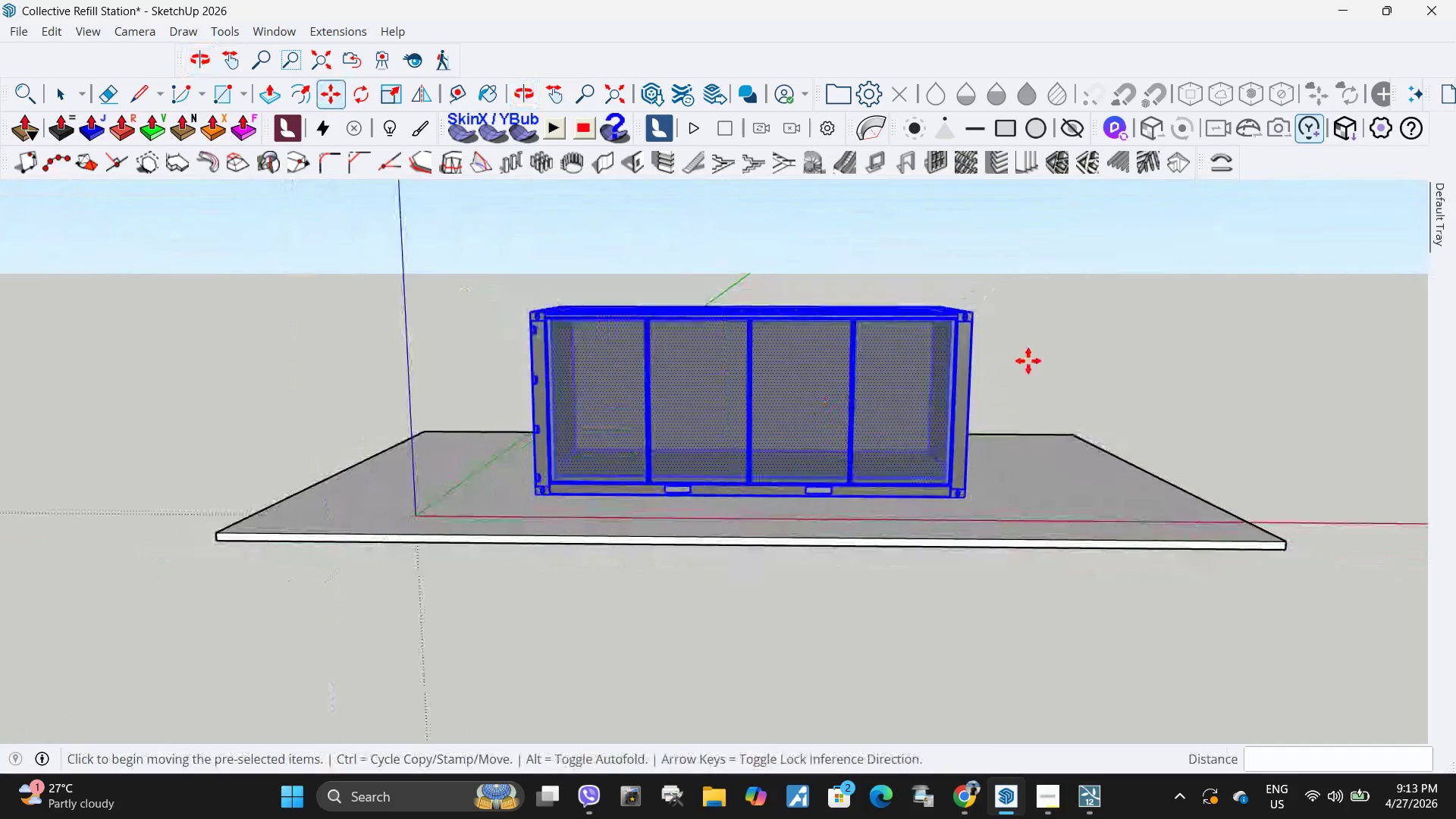 
left_click([23, 33])
 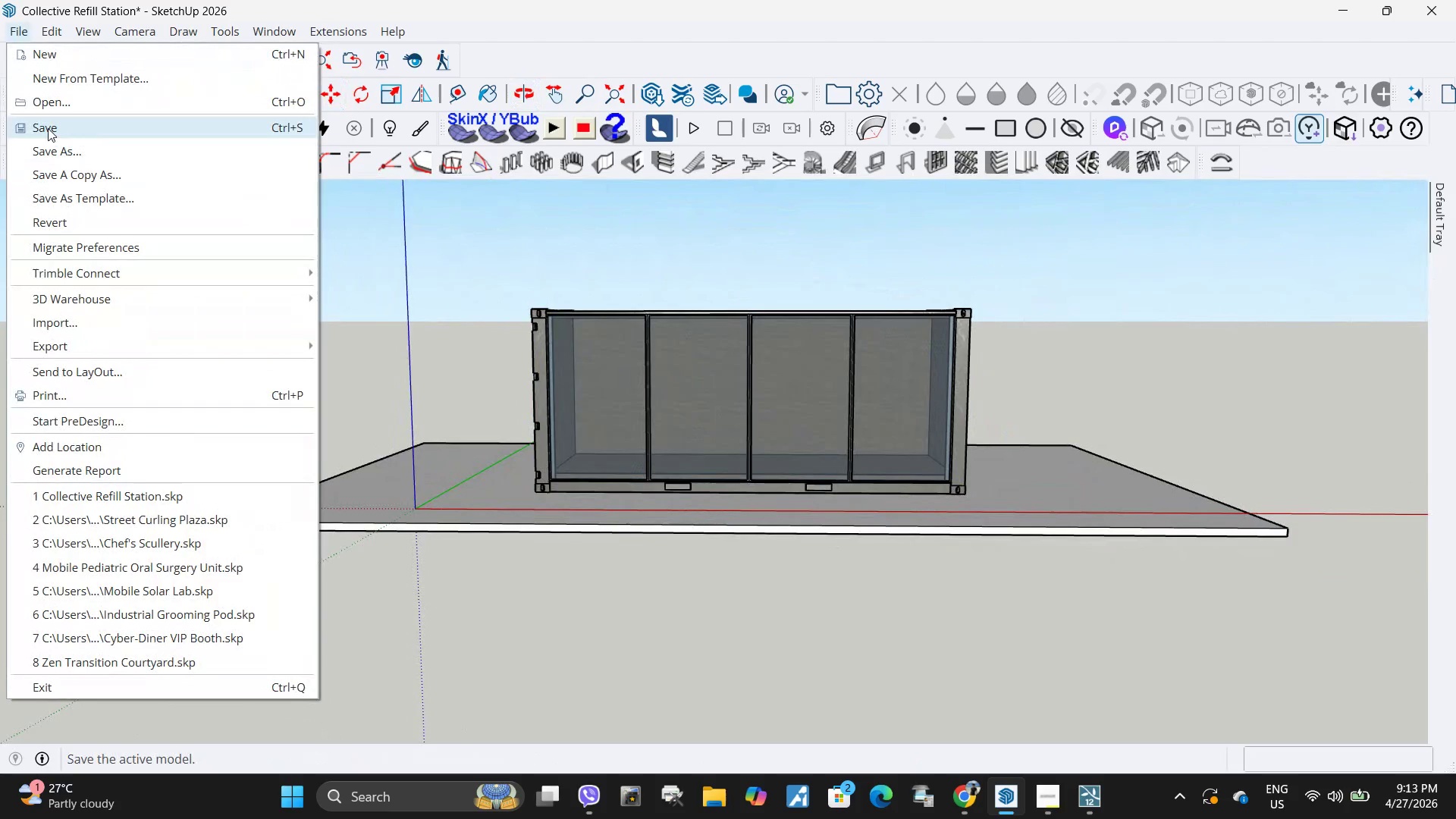 
left_click([49, 126])
 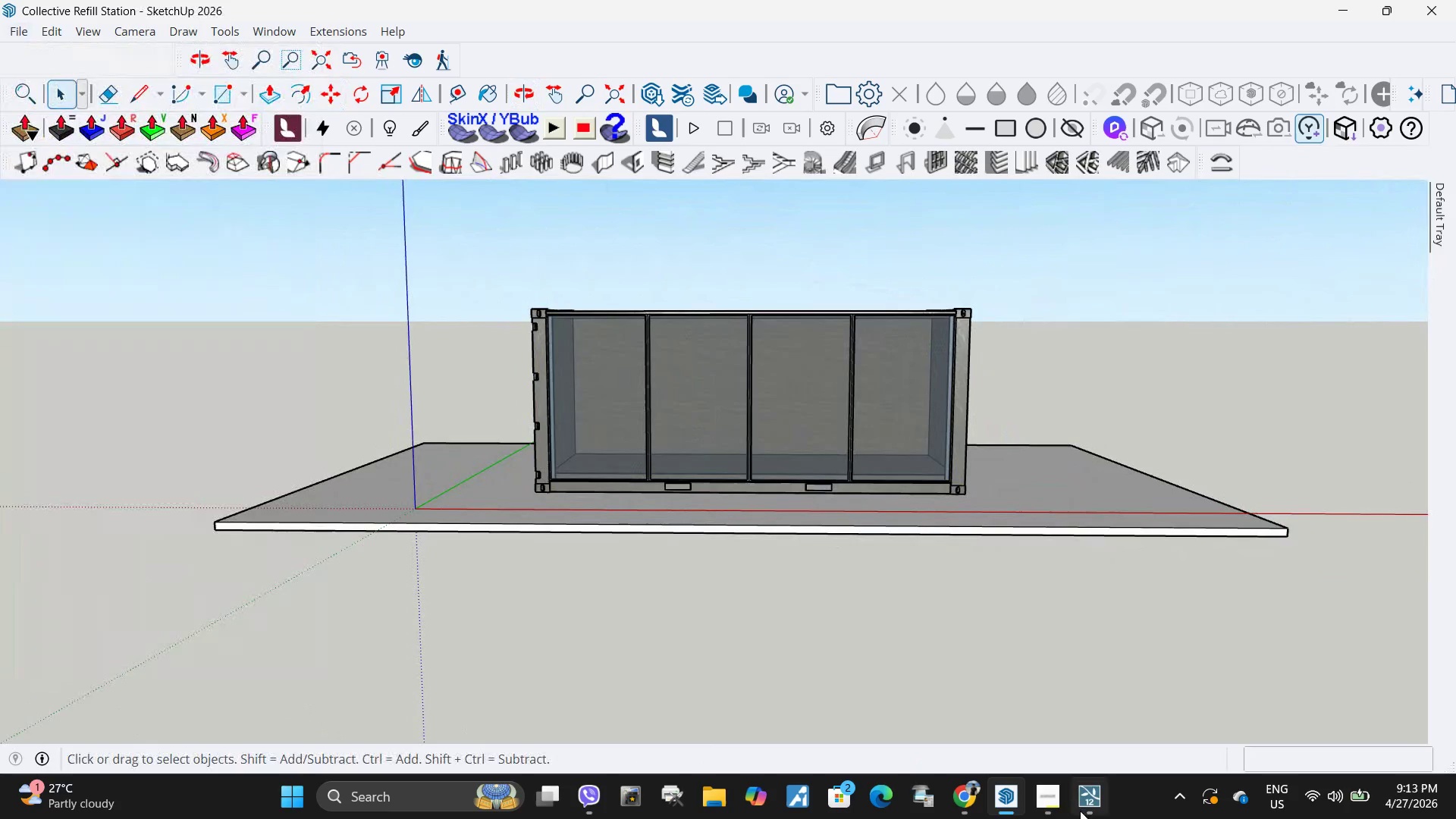 
left_click([1080, 811])
 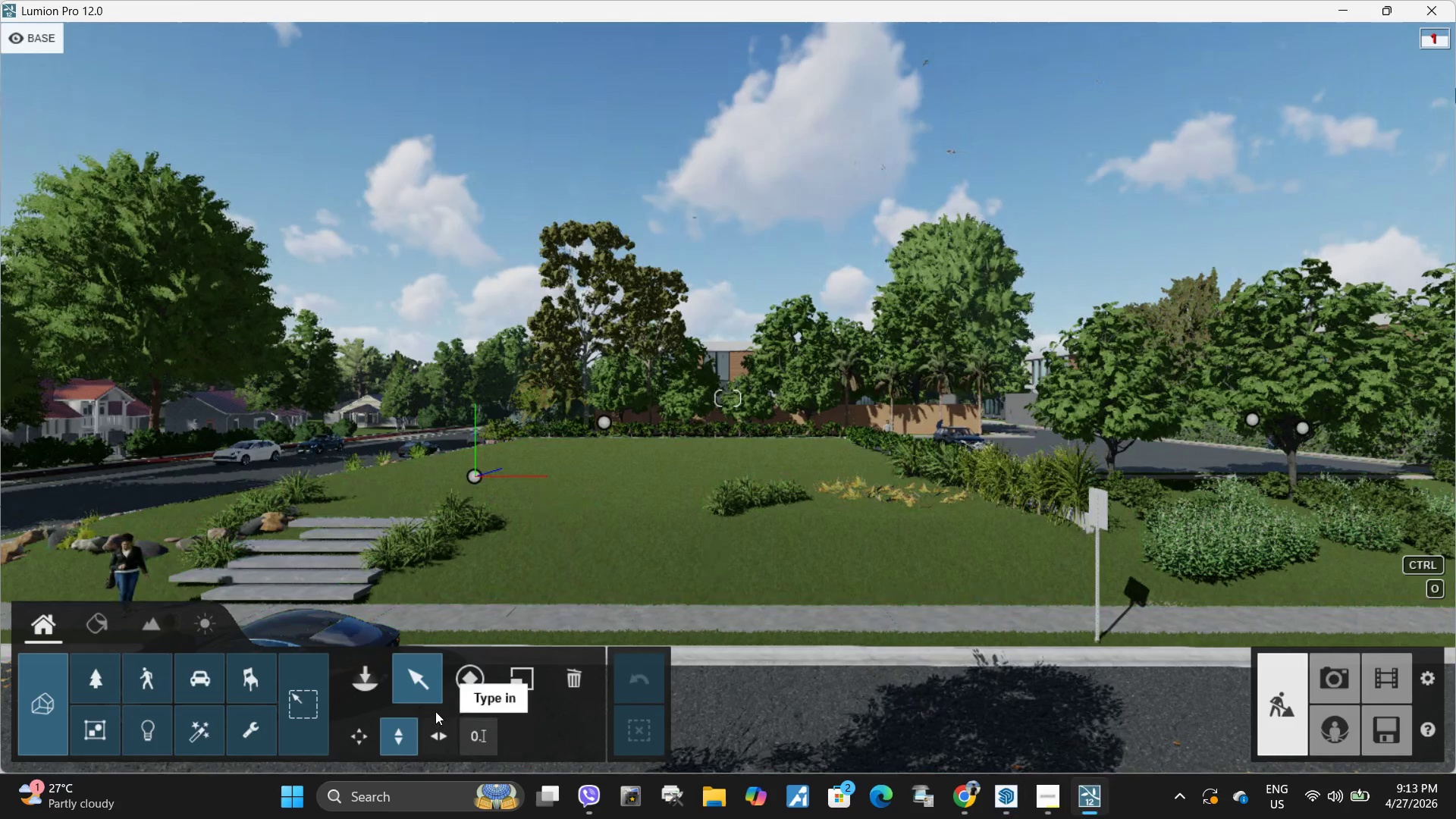 
left_click([363, 689])
 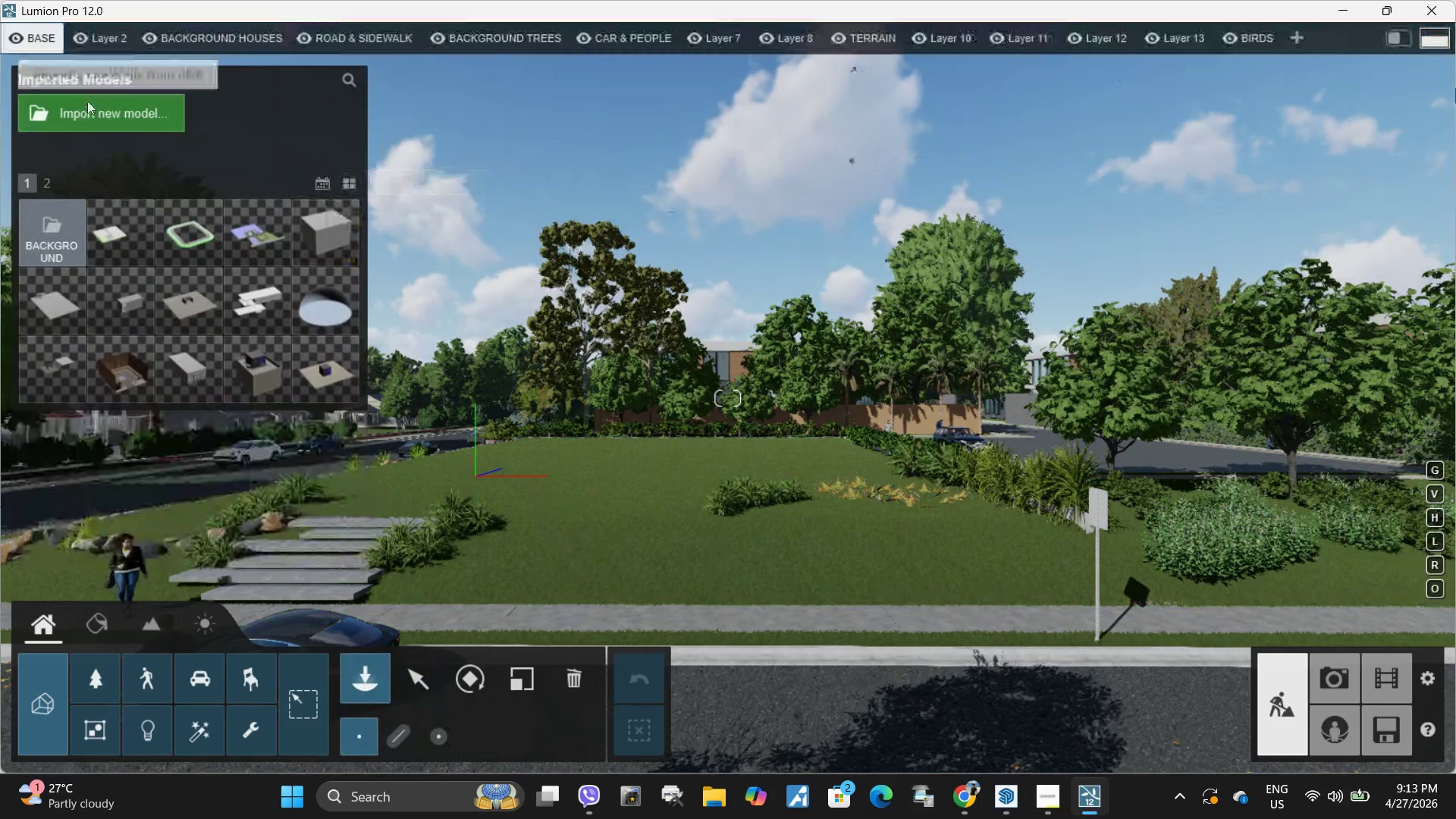 
left_click([90, 111])
 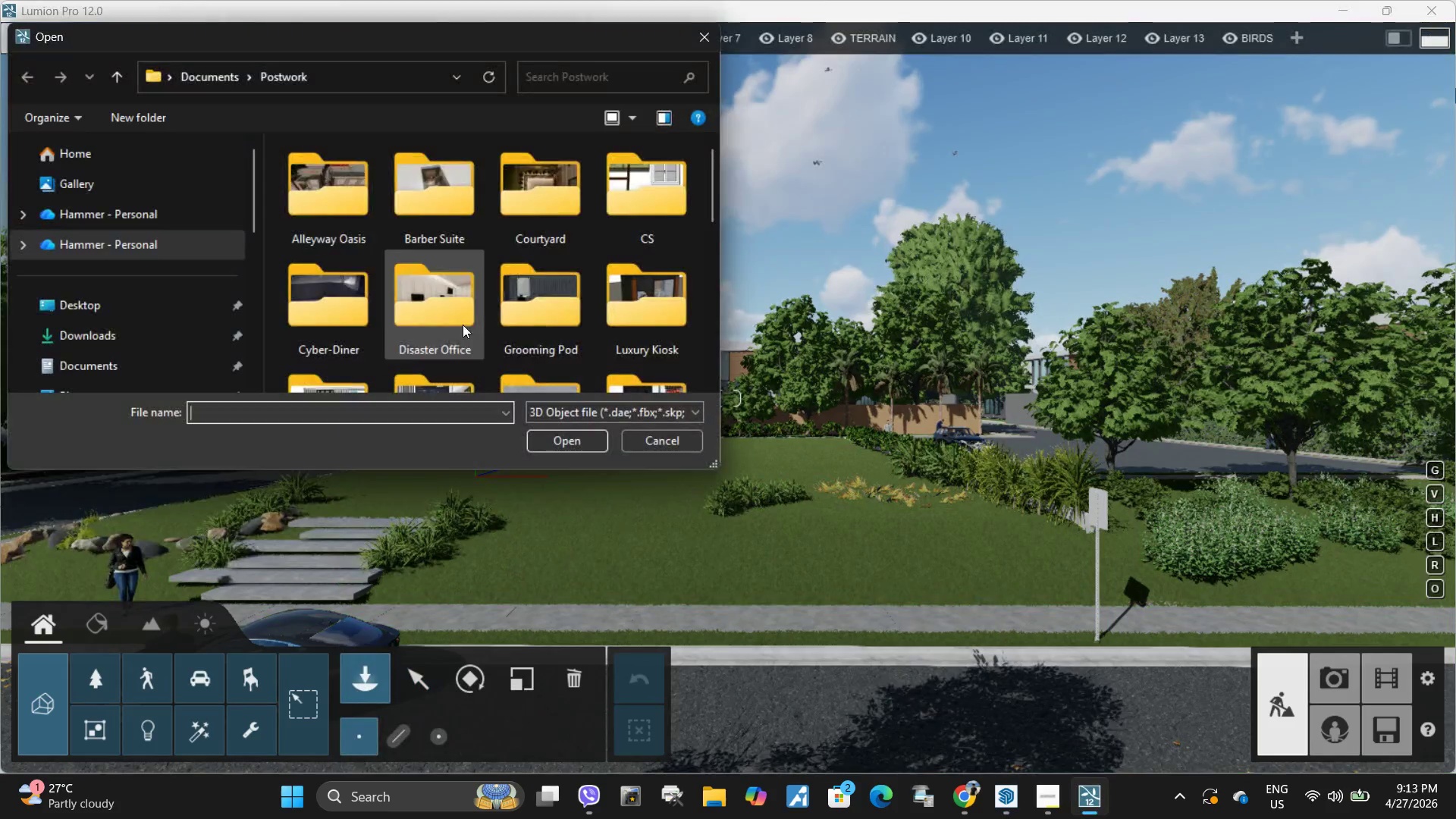 
scroll: coordinate [513, 303], scroll_direction: down, amount: 18.0
 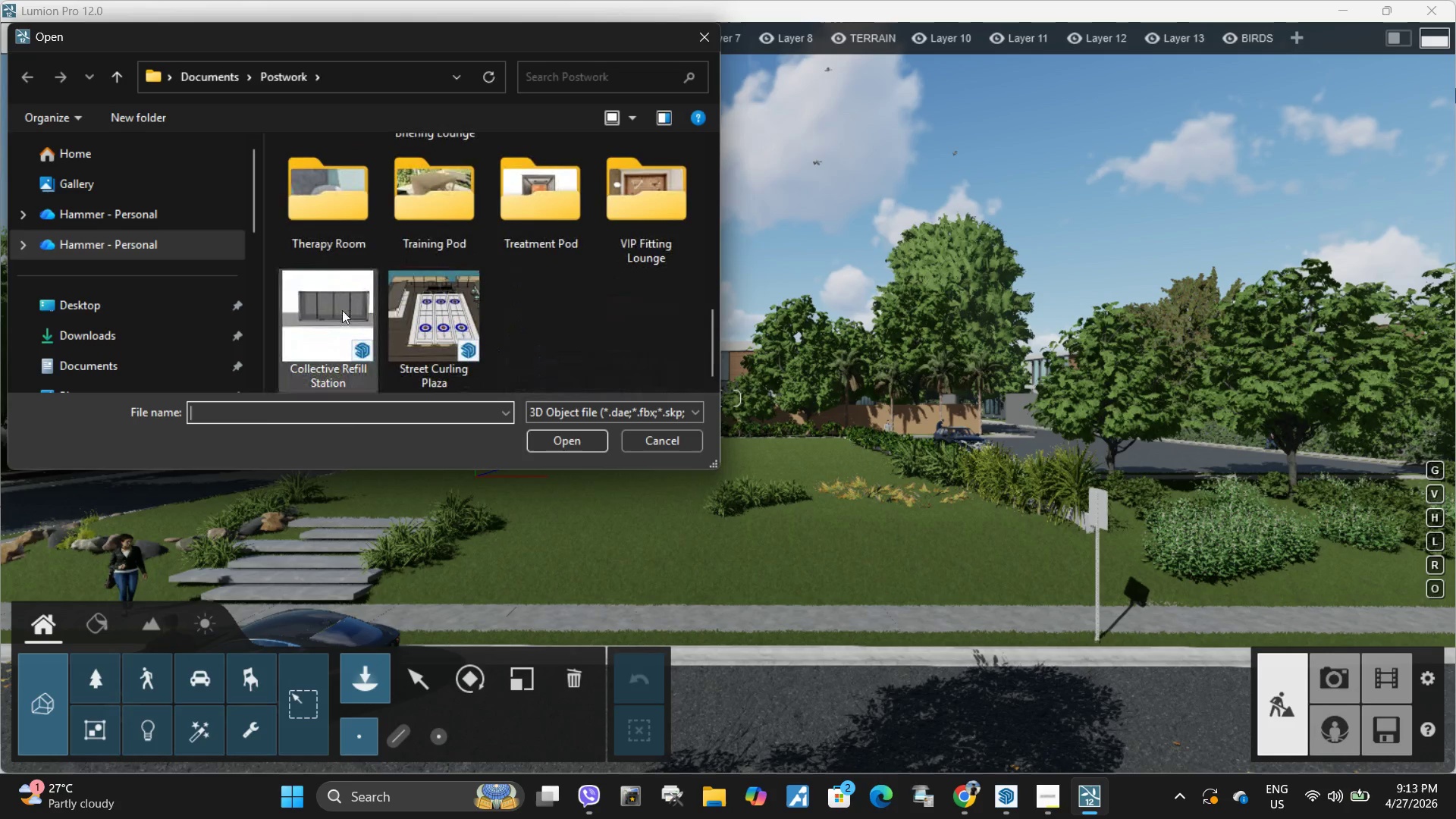 
left_click([342, 310])
 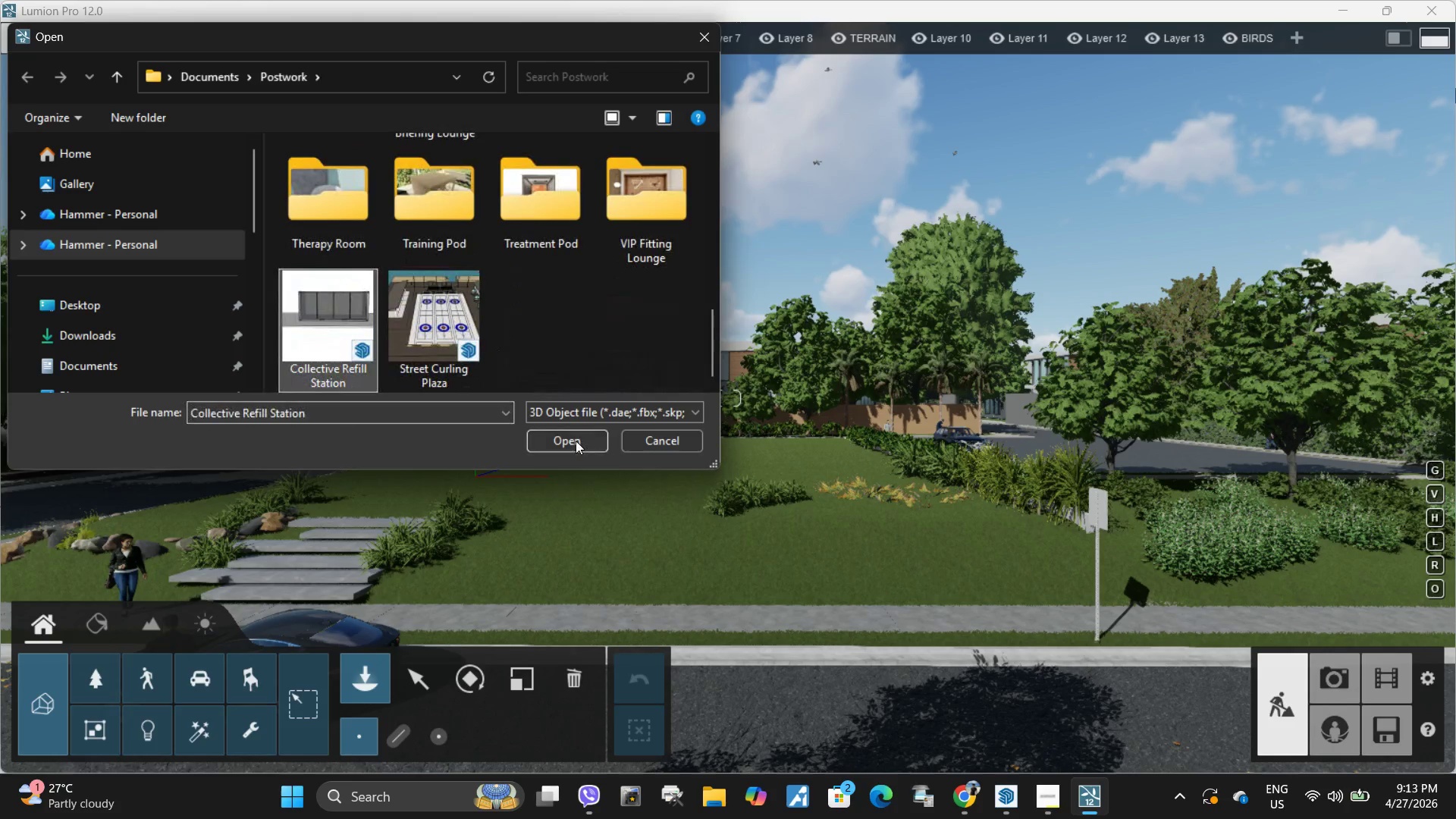 
left_click([573, 441])
 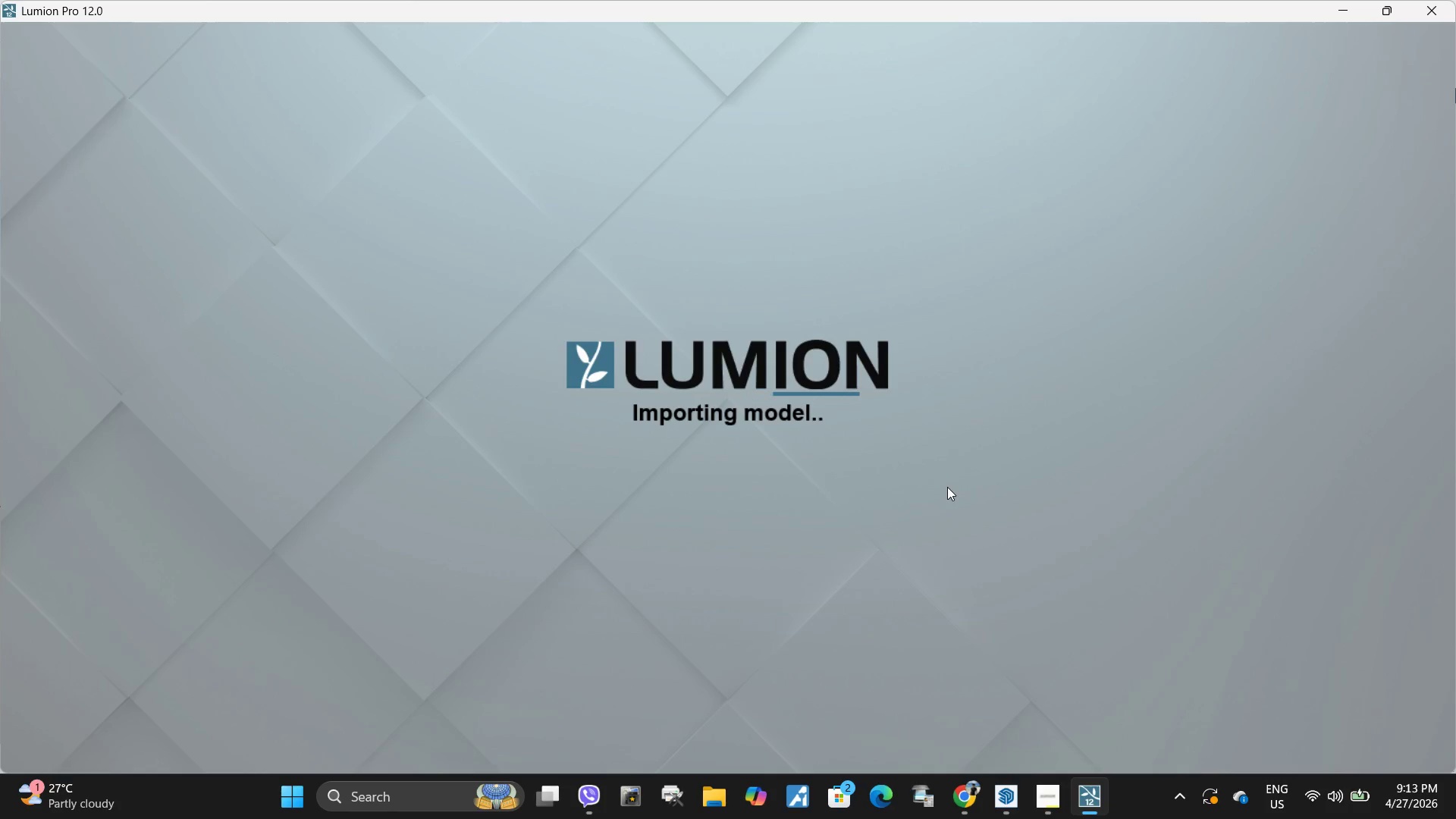 
wait(6.72)
 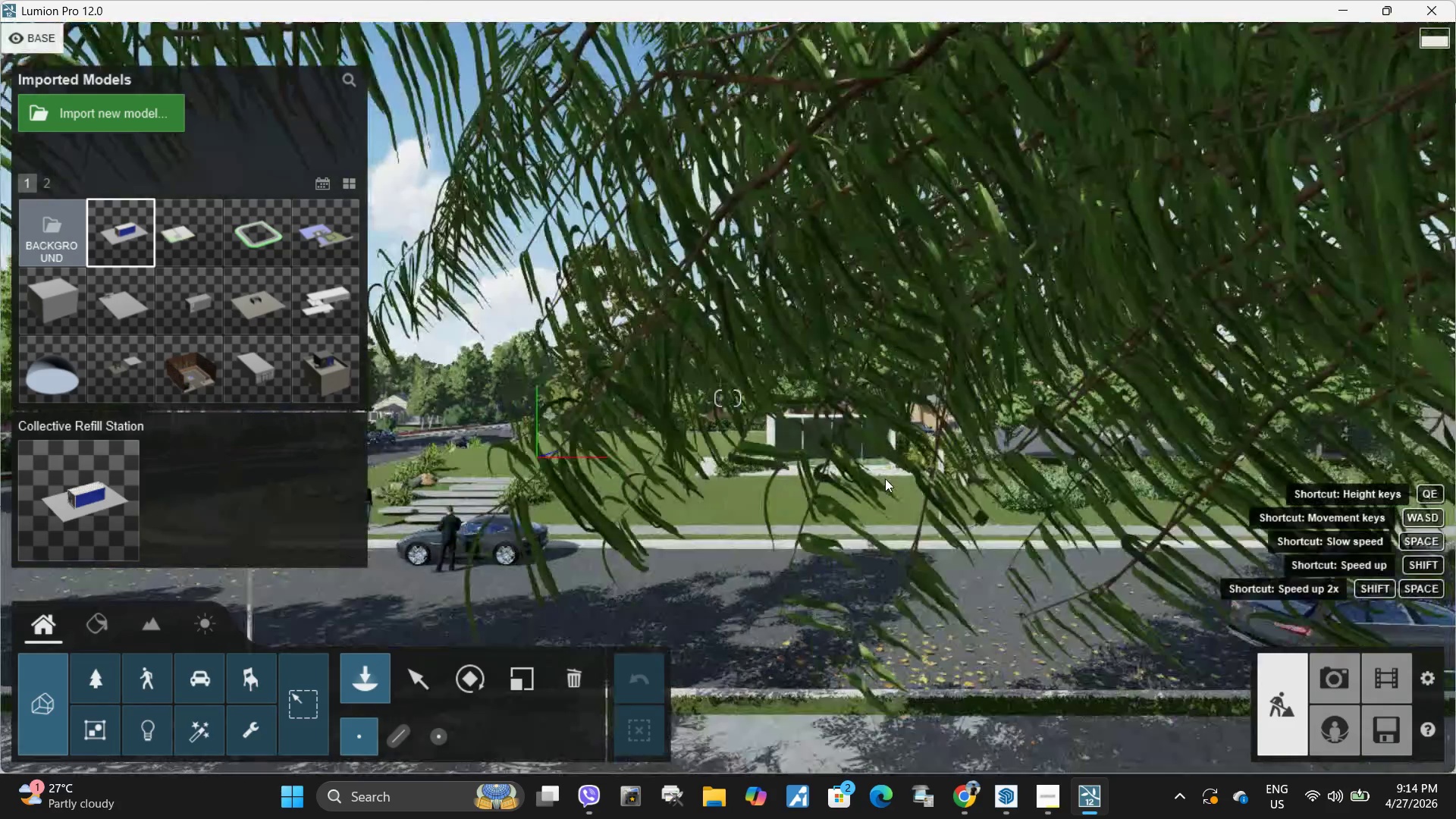 
hold_key(key=A, duration=1.55)
 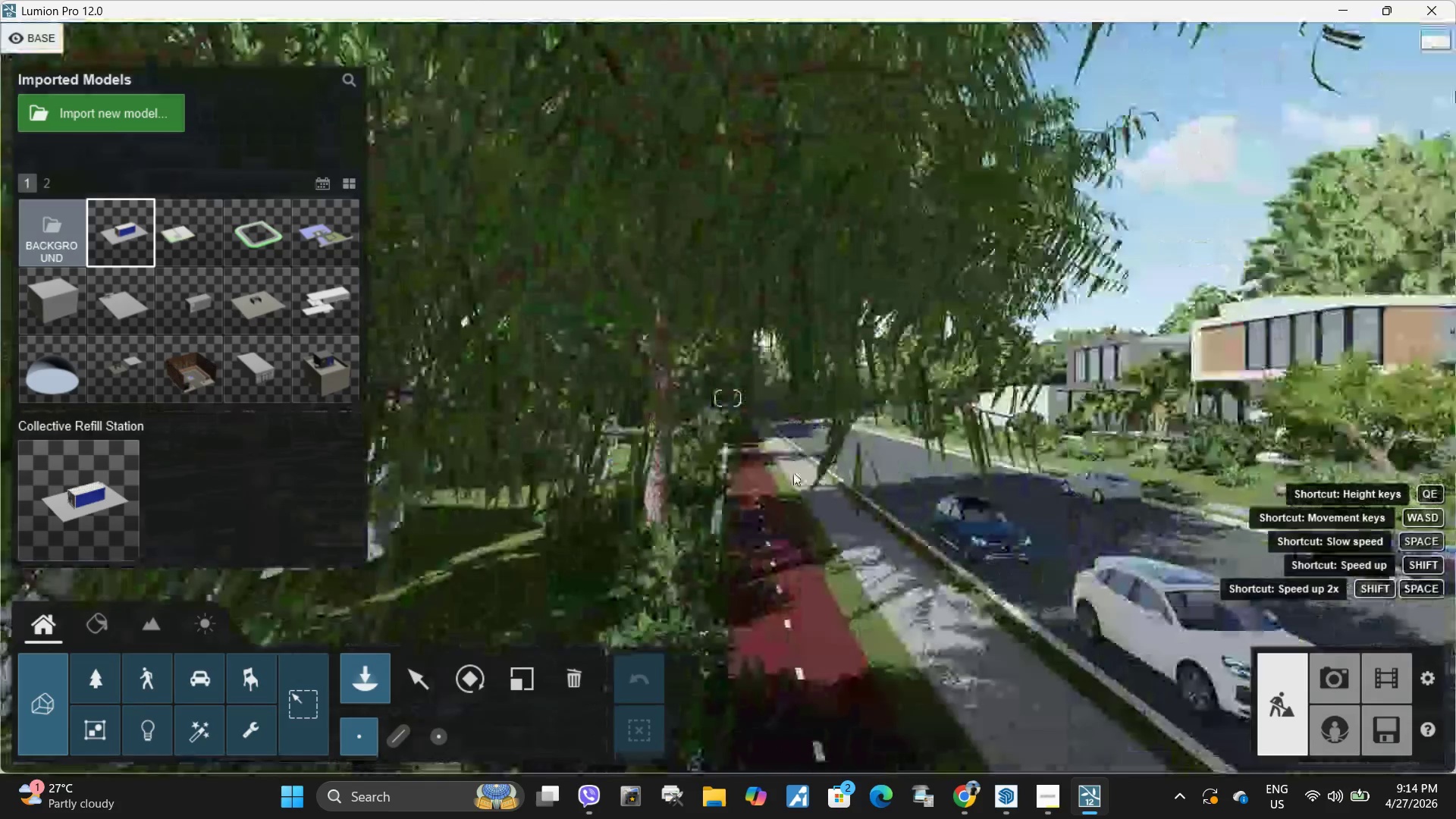 
scroll: coordinate [748, 507], scroll_direction: down, amount: 5.0
 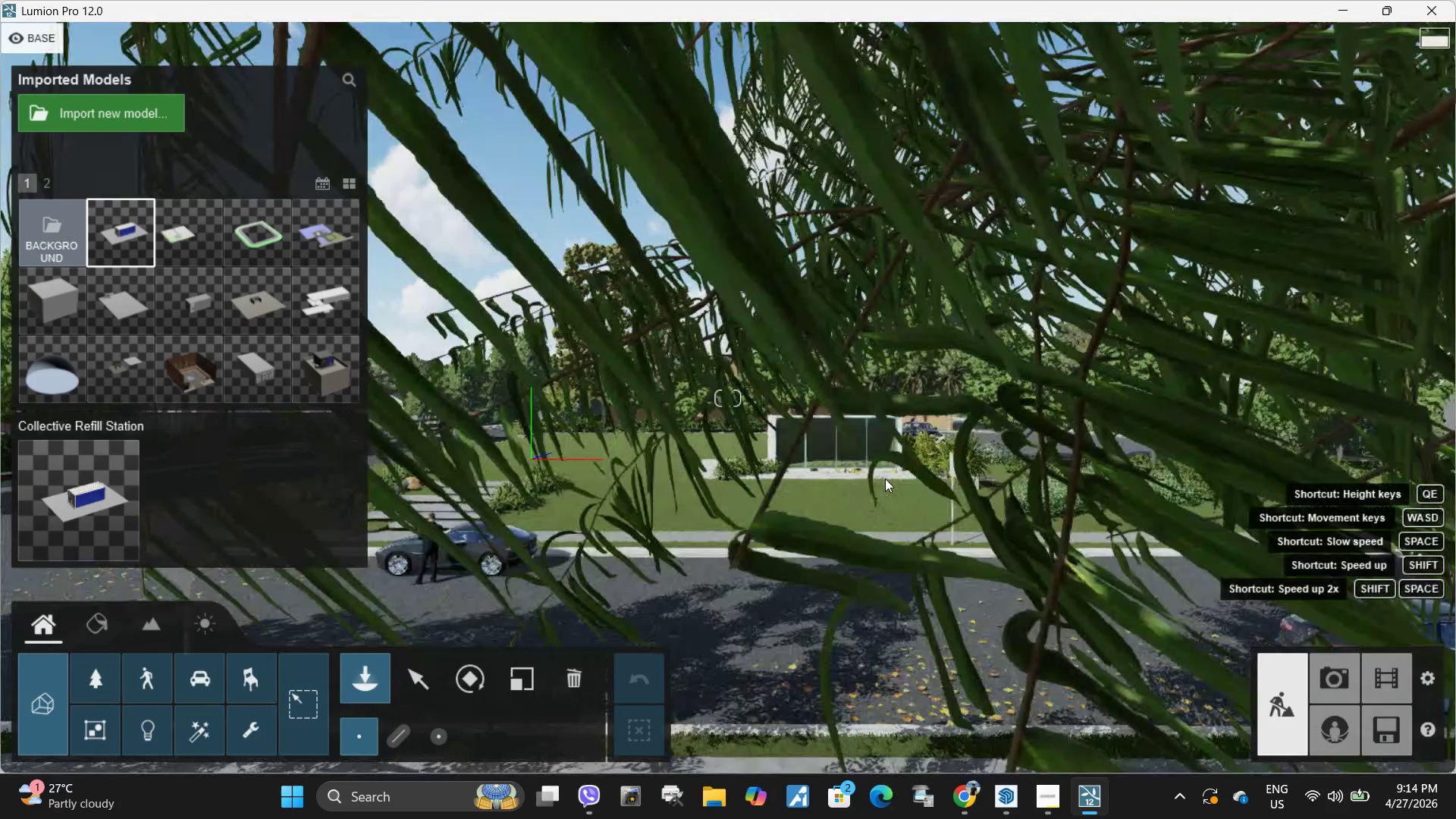 
hold_key(key=W, duration=1.25)
 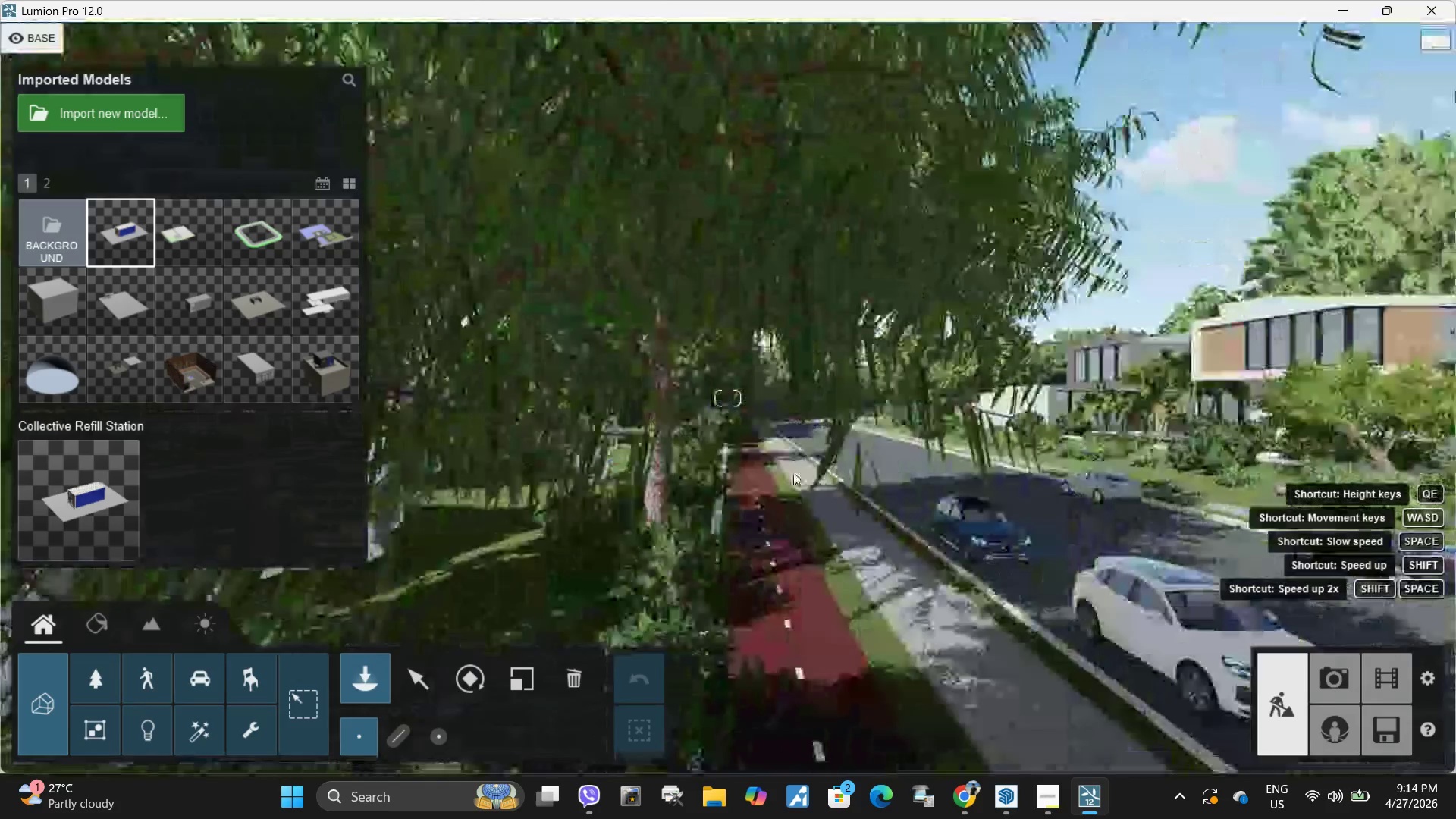 
hold_key(key=ShiftLeft, duration=0.92)
 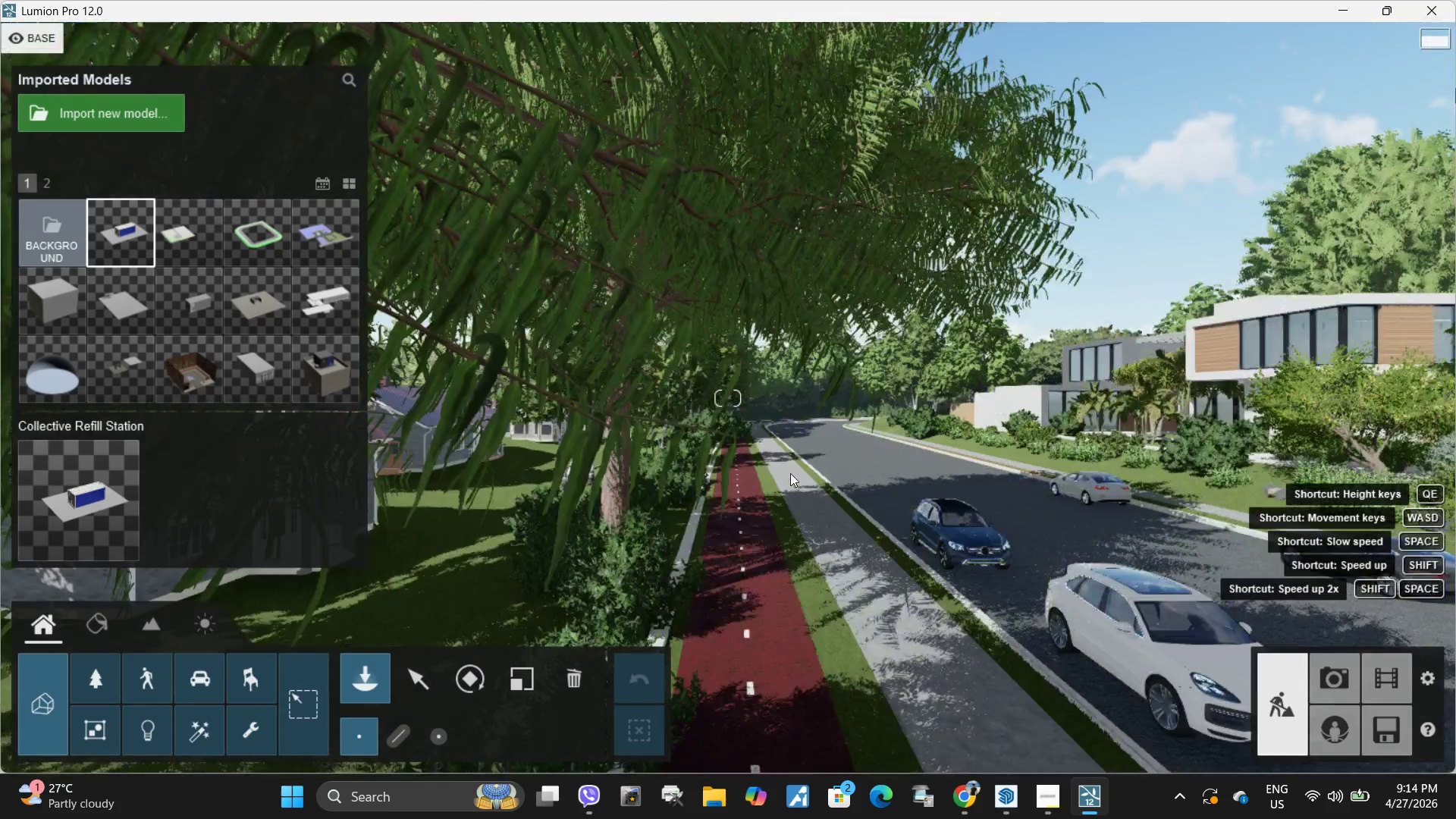 
hold_key(key=Space, duration=0.47)
 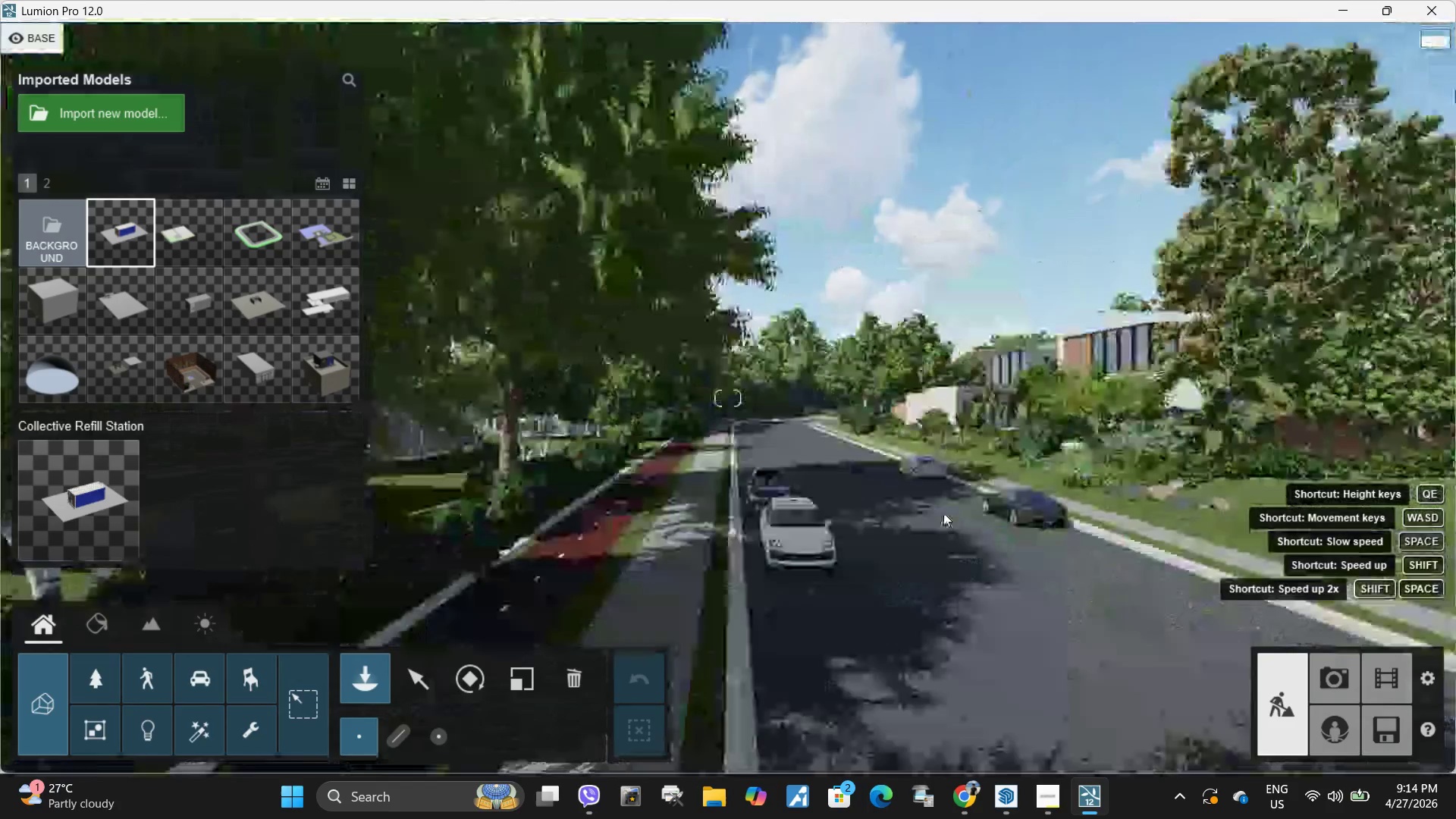 
hold_key(key=D, duration=1.94)
 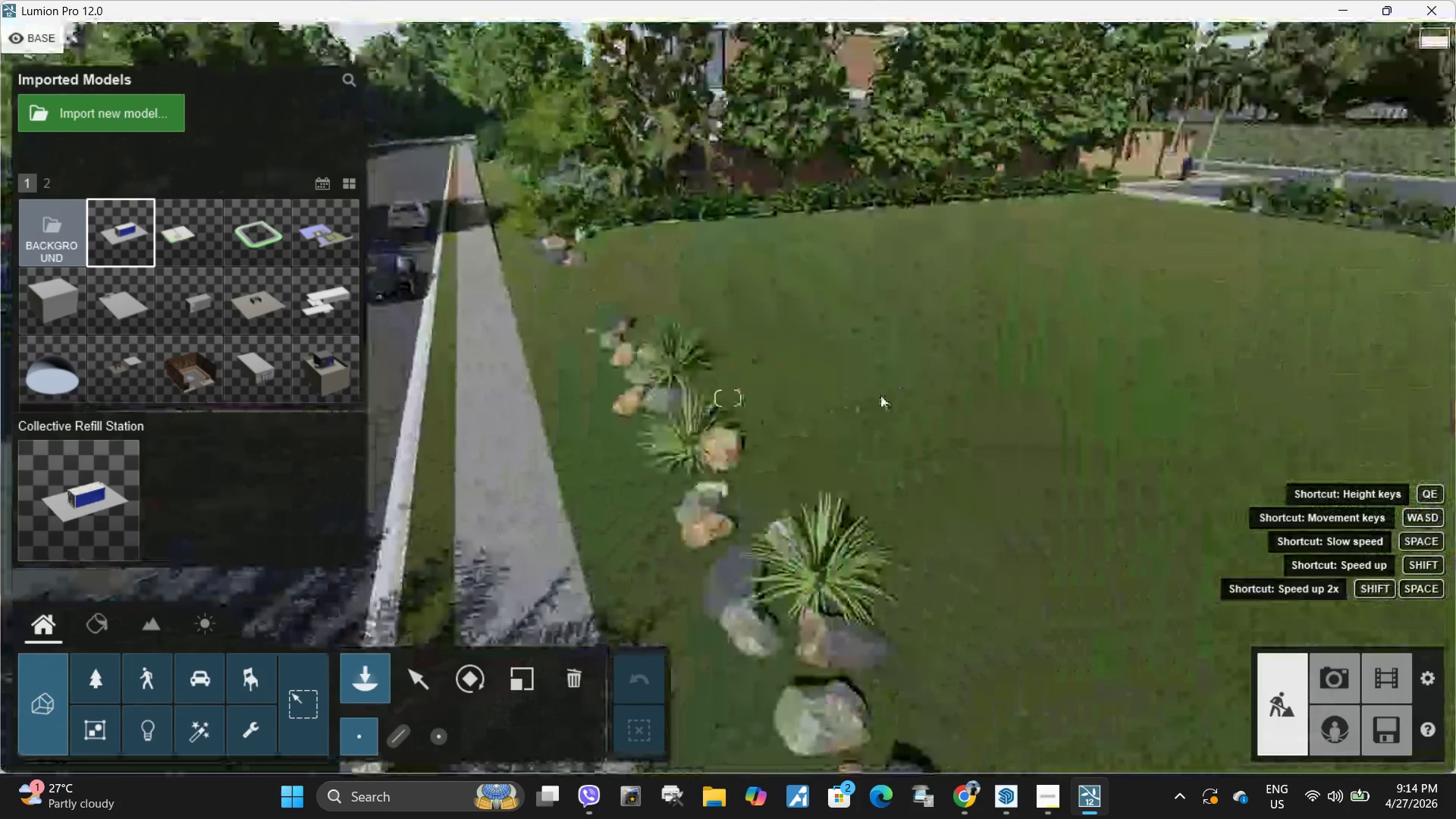 
hold_key(key=S, duration=0.81)
 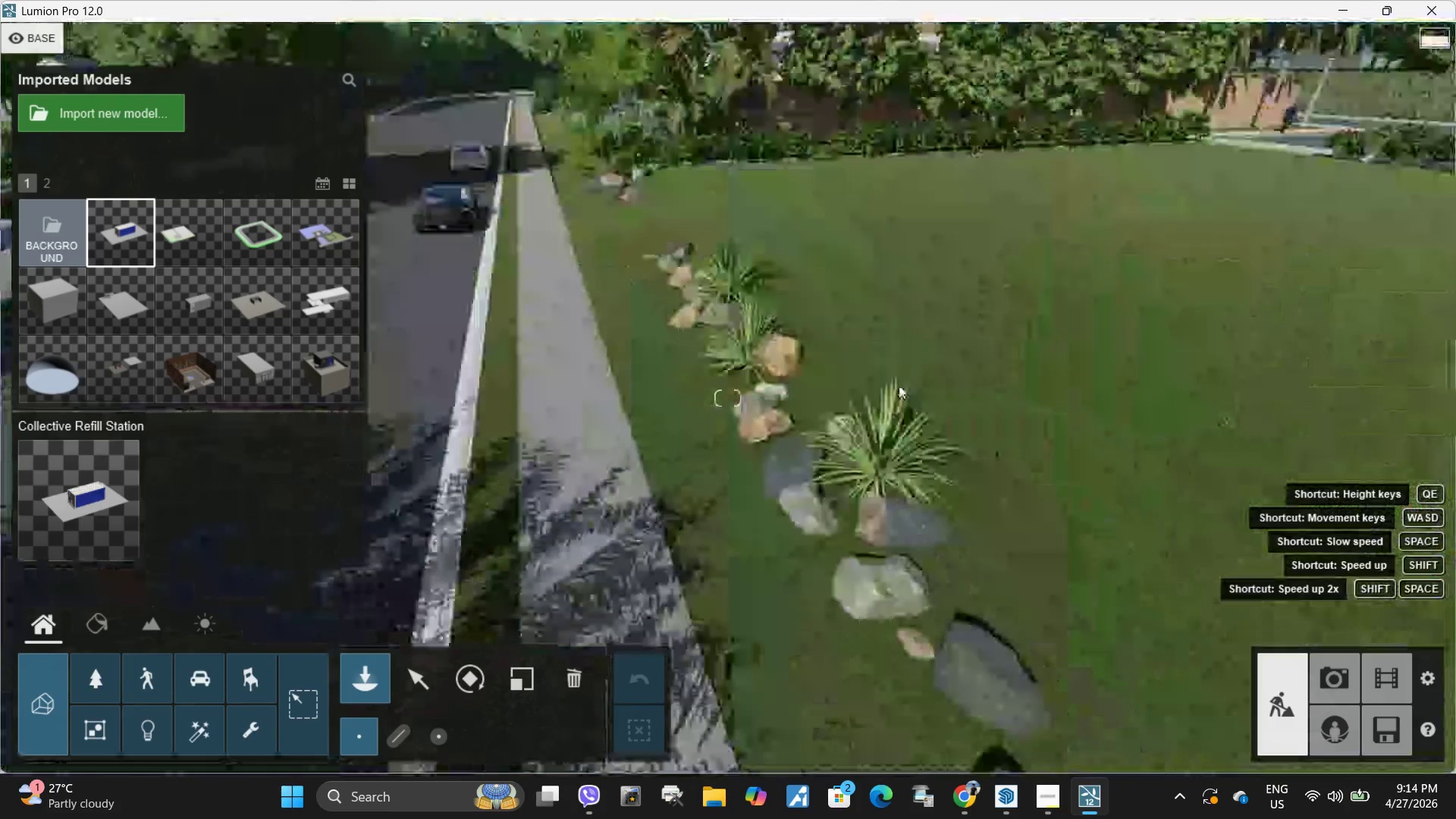 
type(QA)
 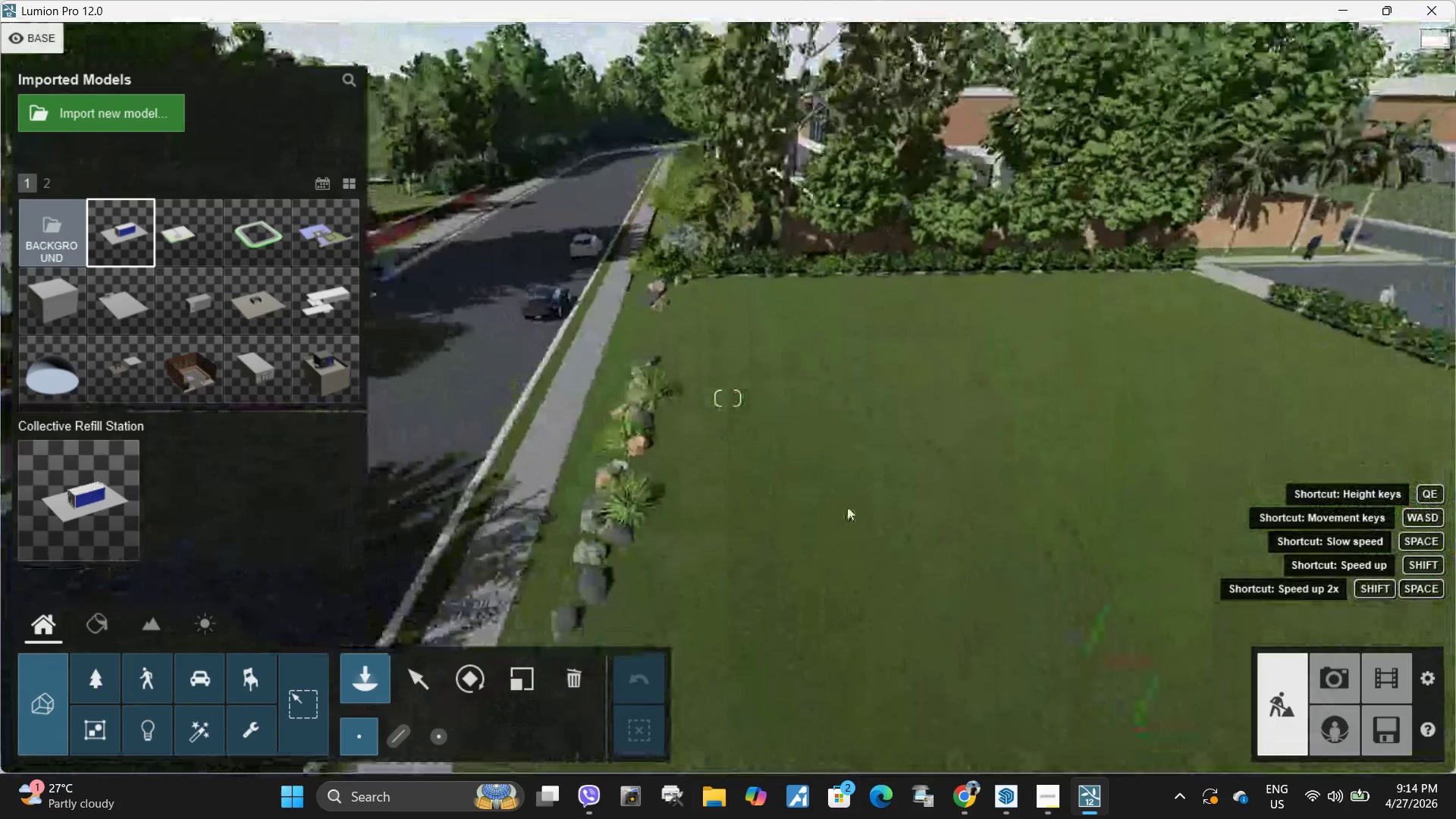 
hold_key(key=D, duration=0.61)
 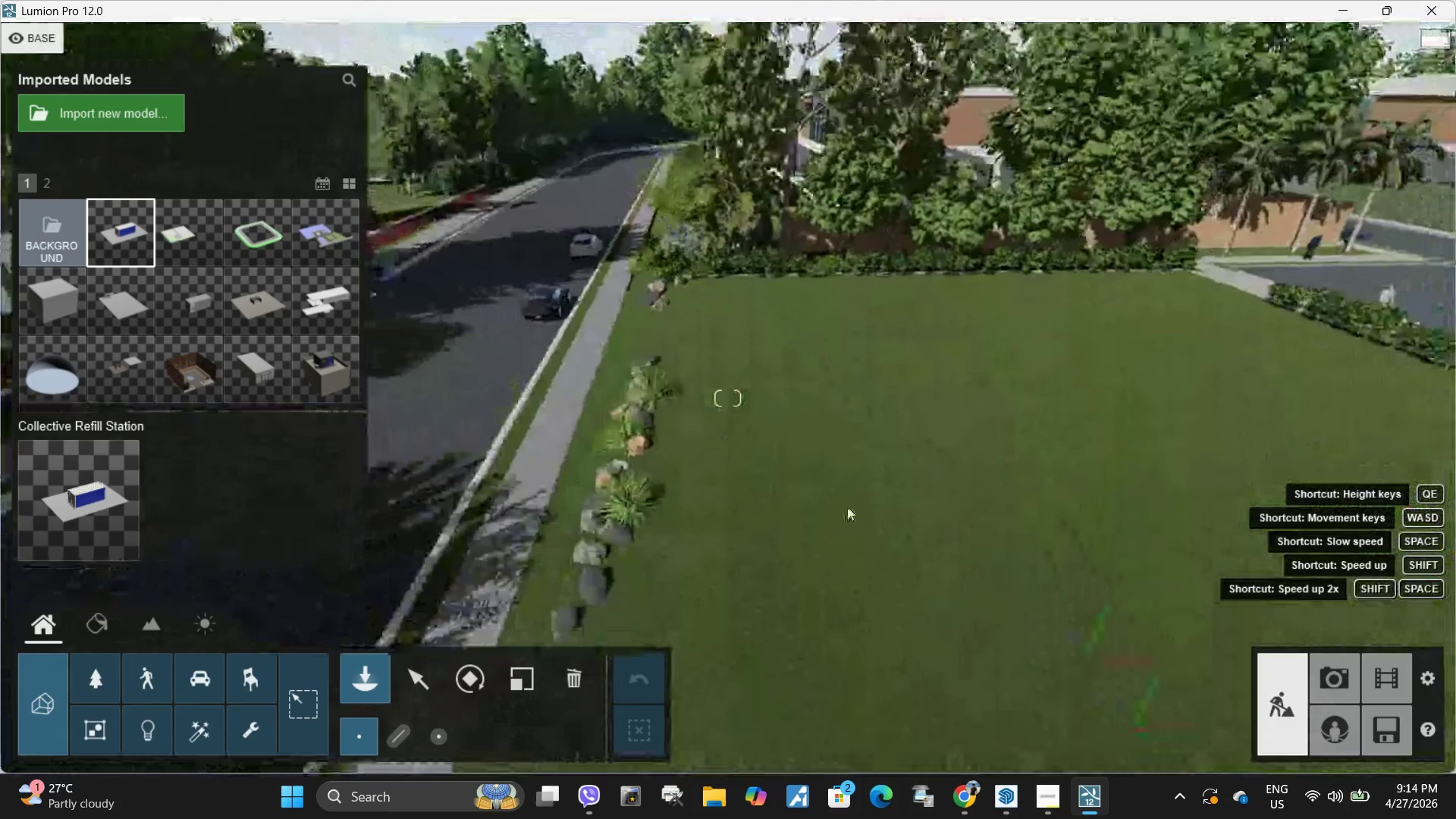 
hold_key(key=S, duration=0.95)
 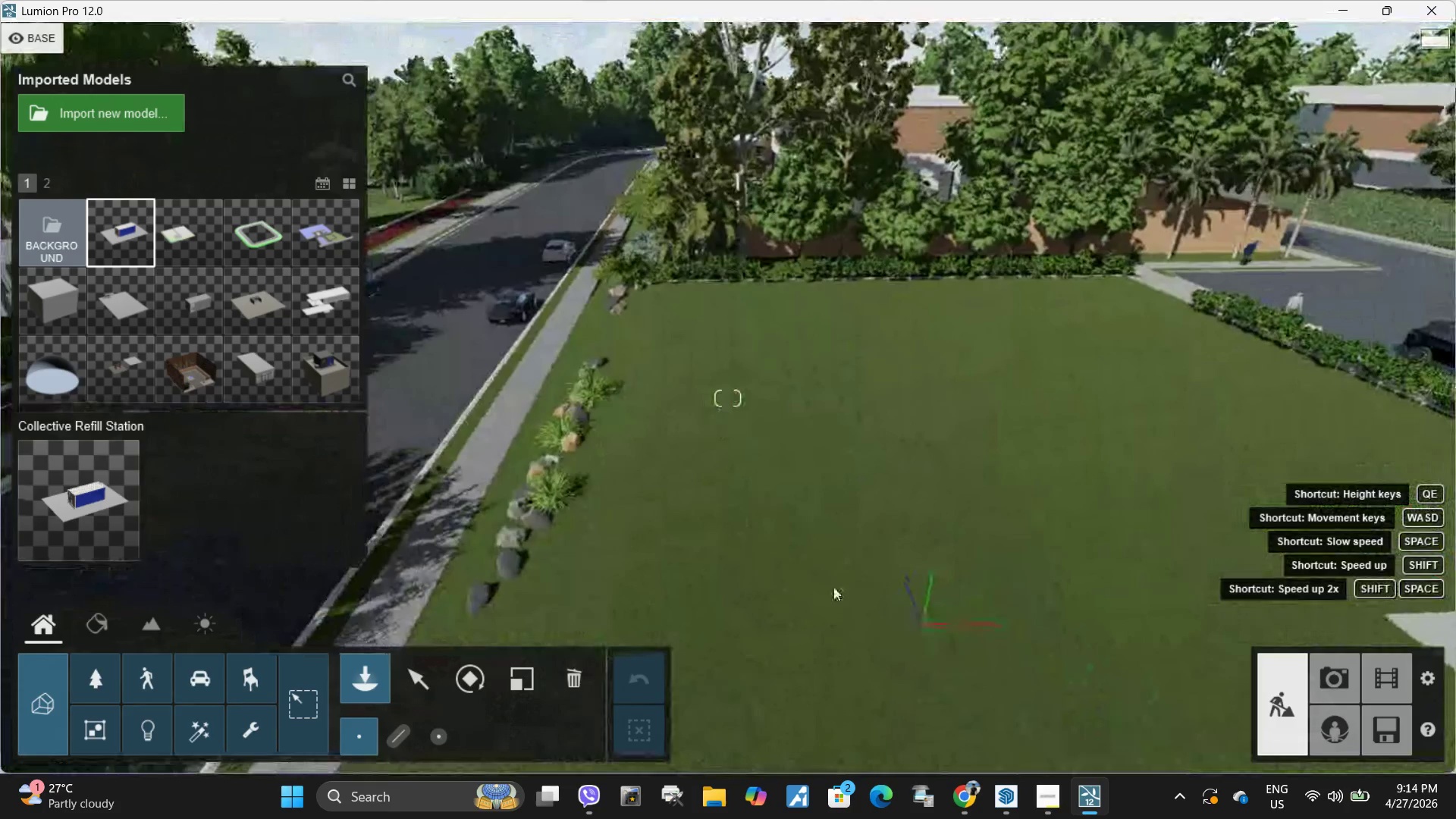 
hold_key(key=D, duration=0.31)
 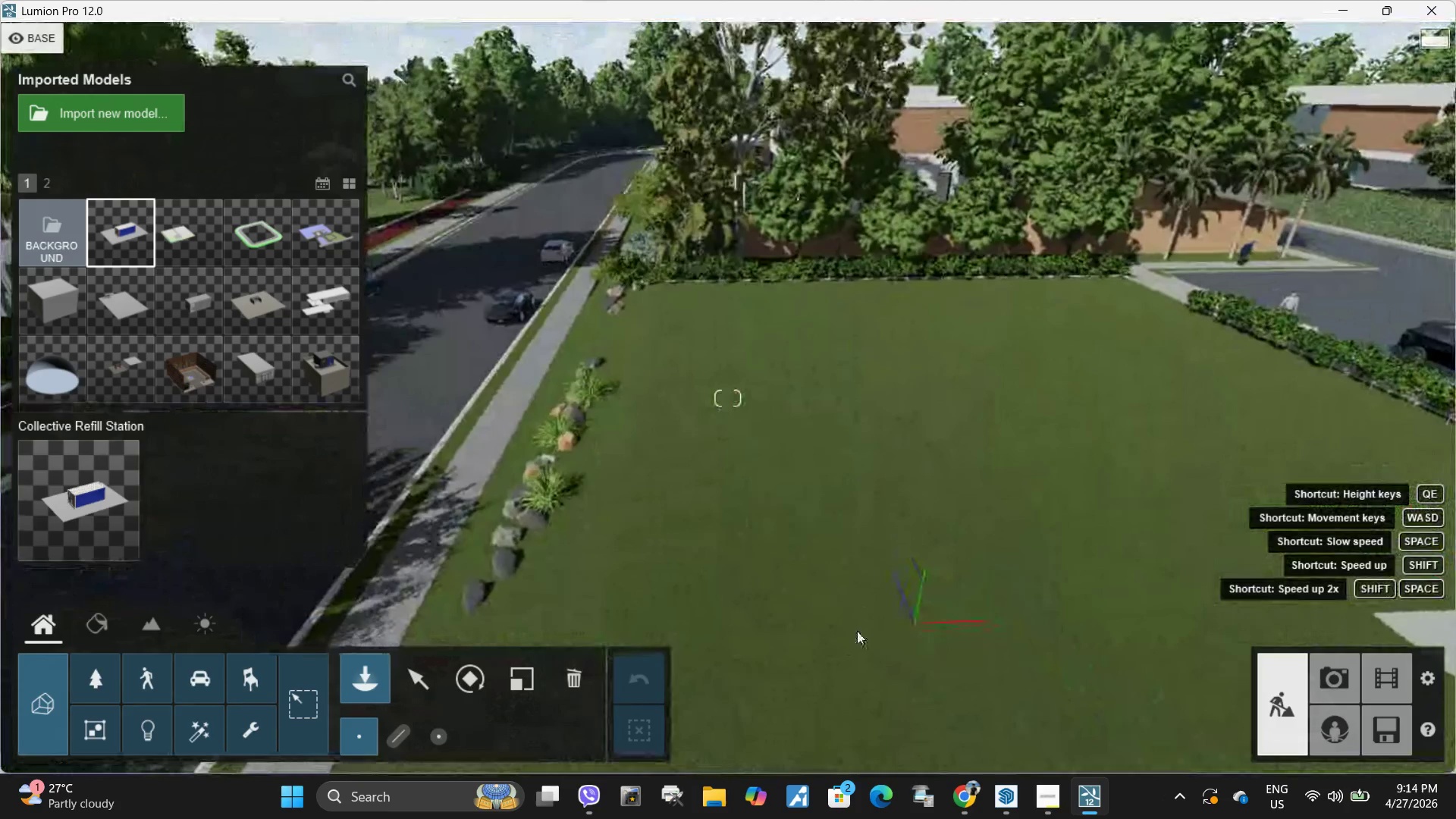 
hold_key(key=S, duration=1.23)
 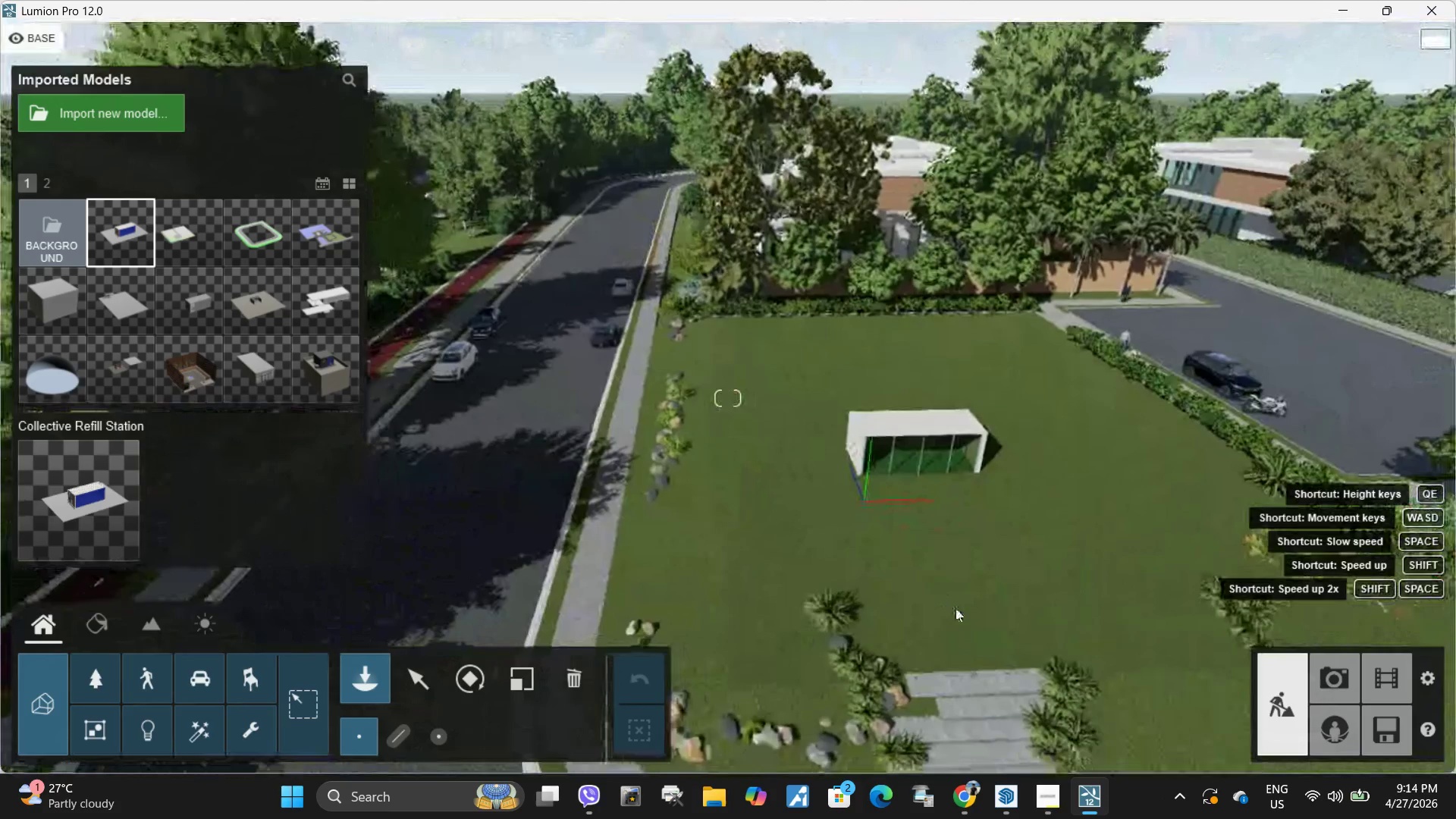 
hold_key(key=D, duration=0.42)
 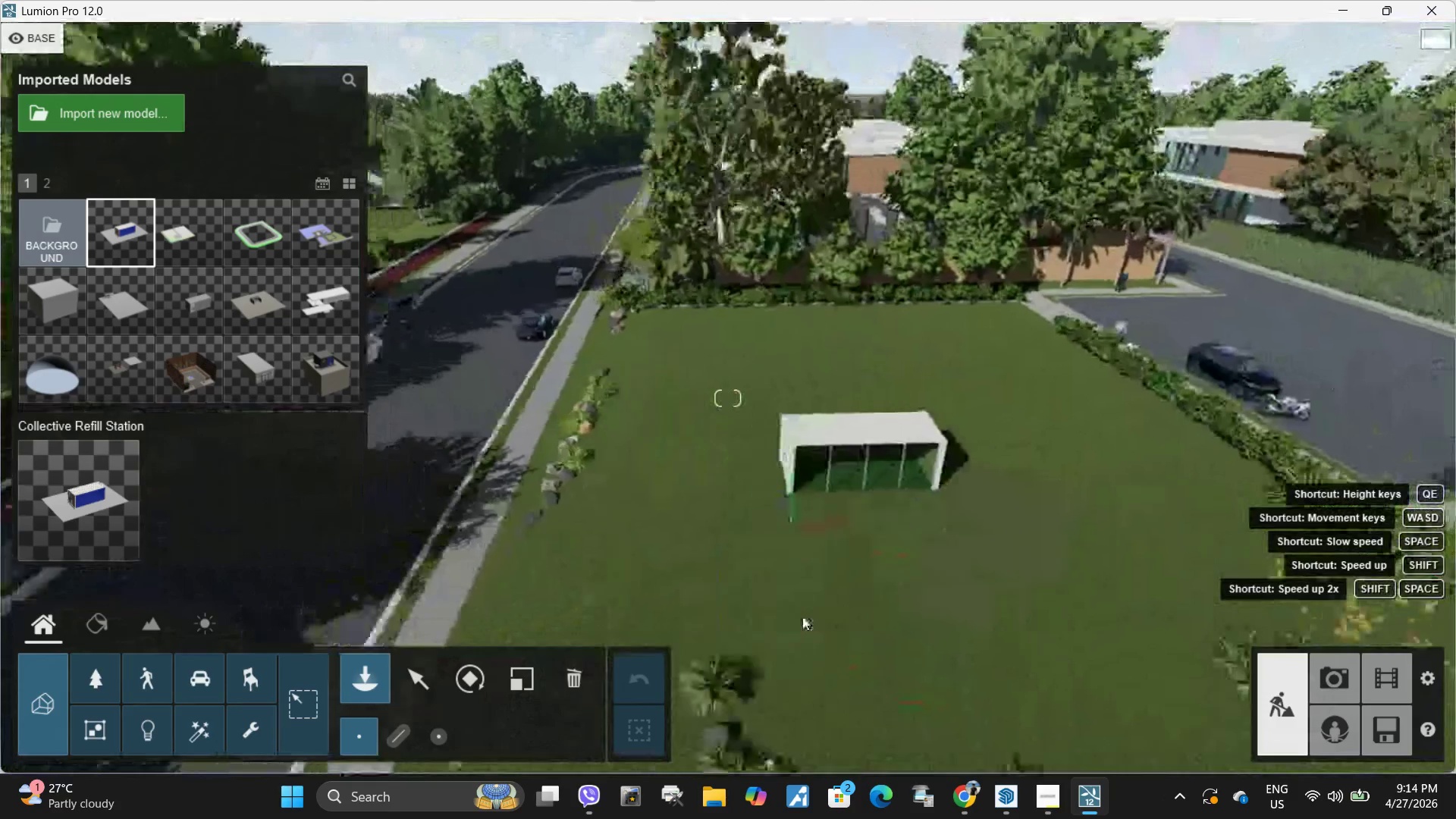 
hold_key(key=ShiftLeft, duration=1.14)
 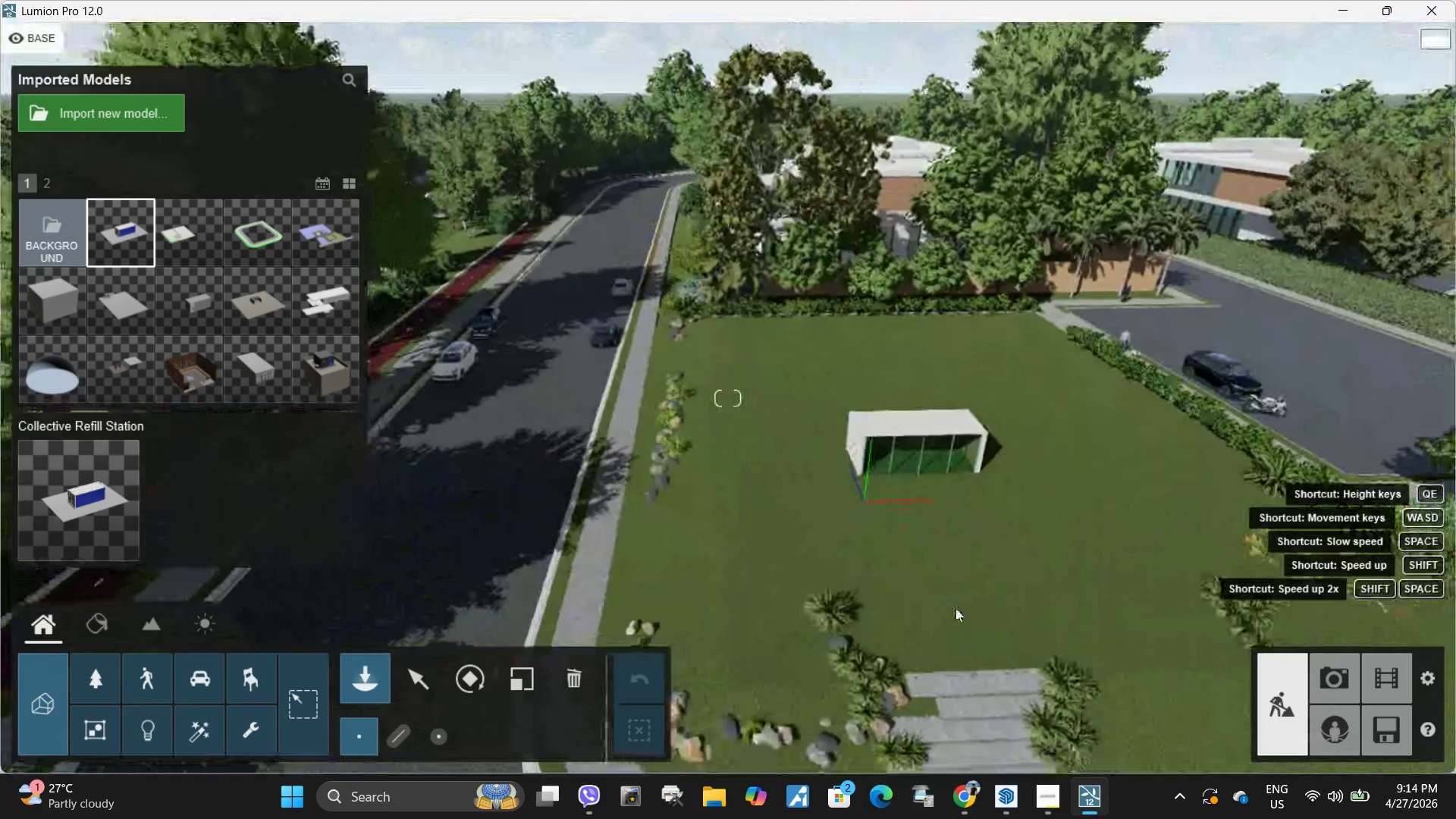 
hold_key(key=A, duration=0.69)
 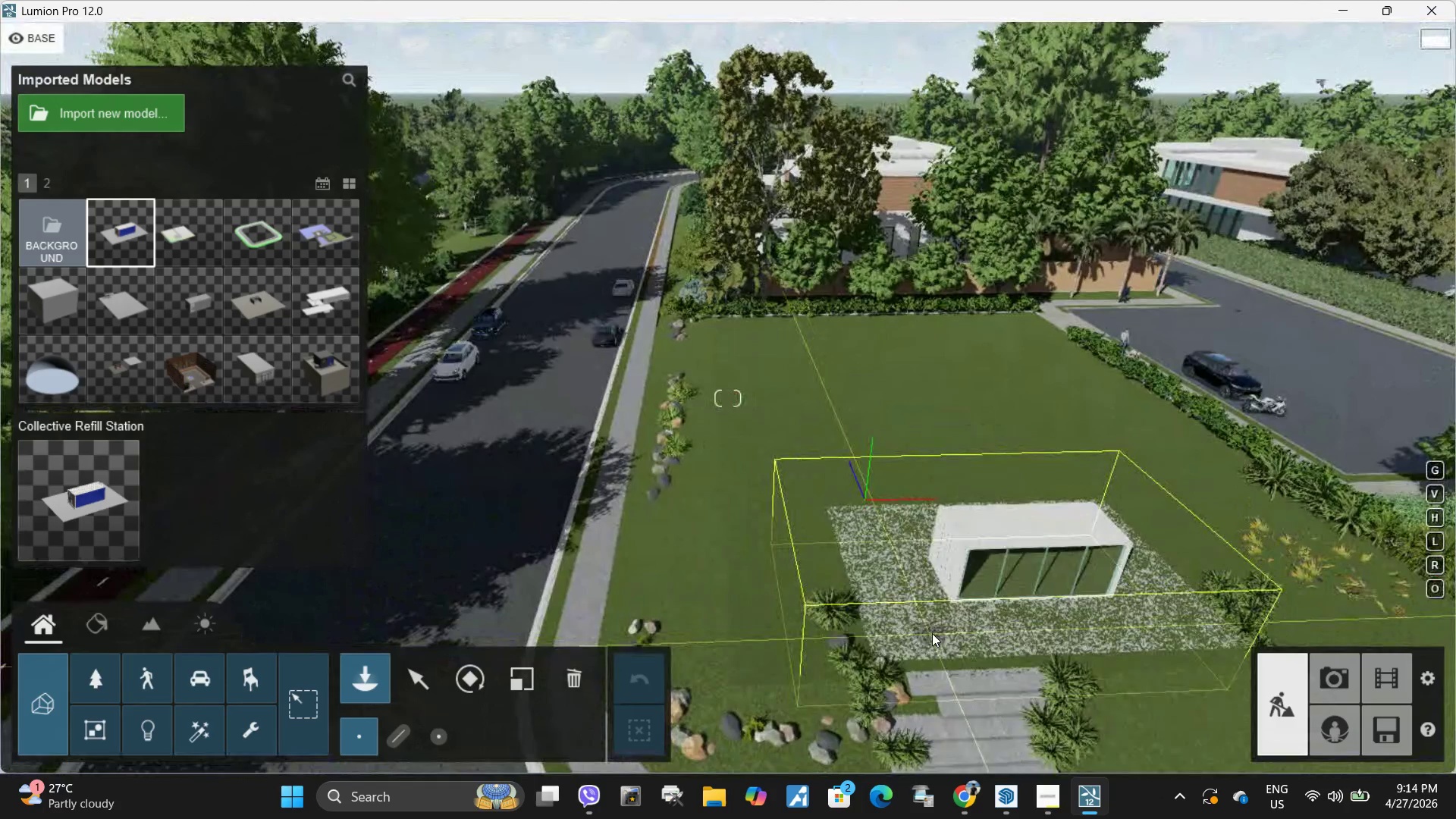 
left_click([921, 633])
 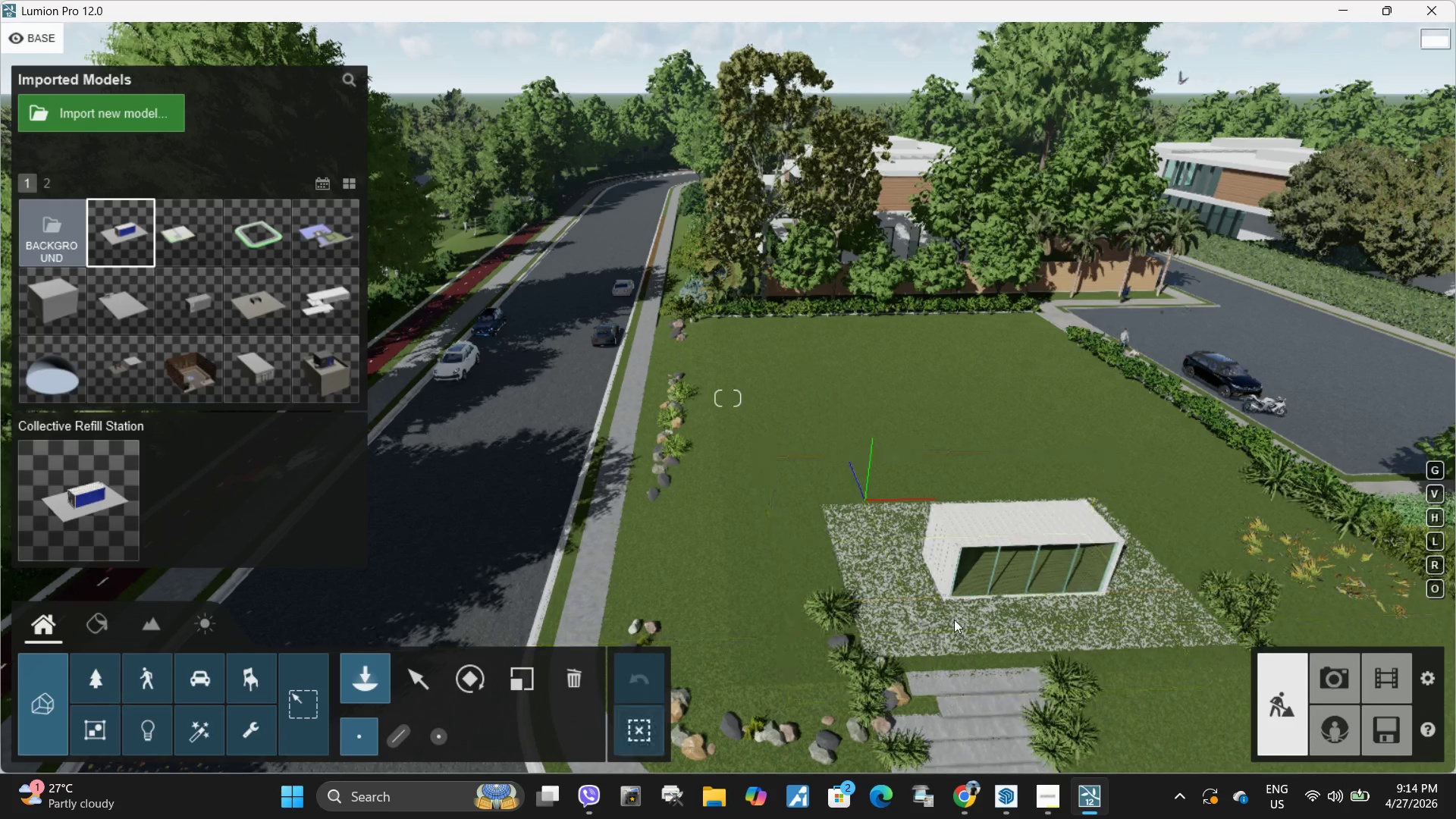 
key(D)
 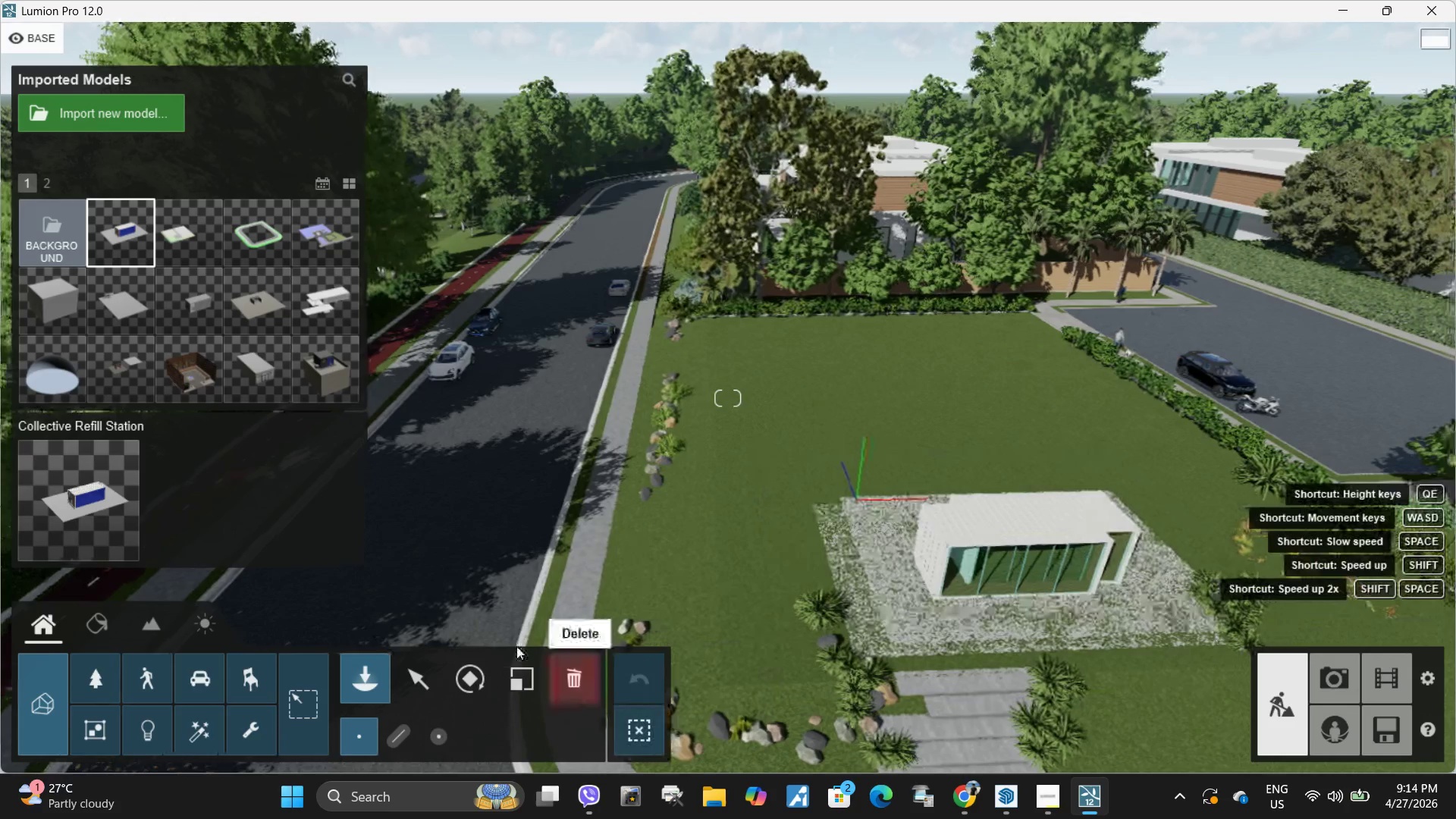 
hold_key(key=D, duration=0.67)
 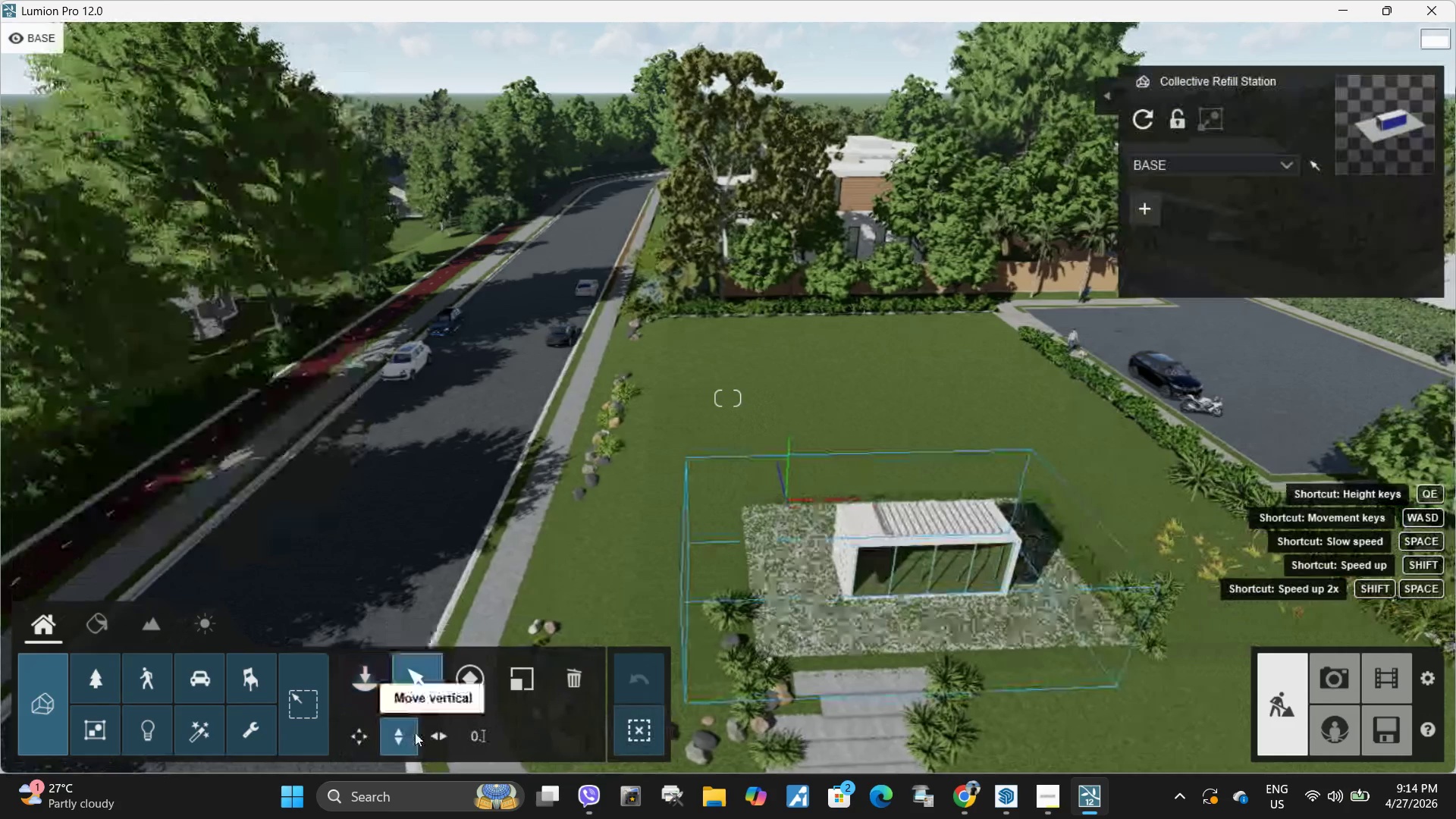 
left_click([423, 686])
 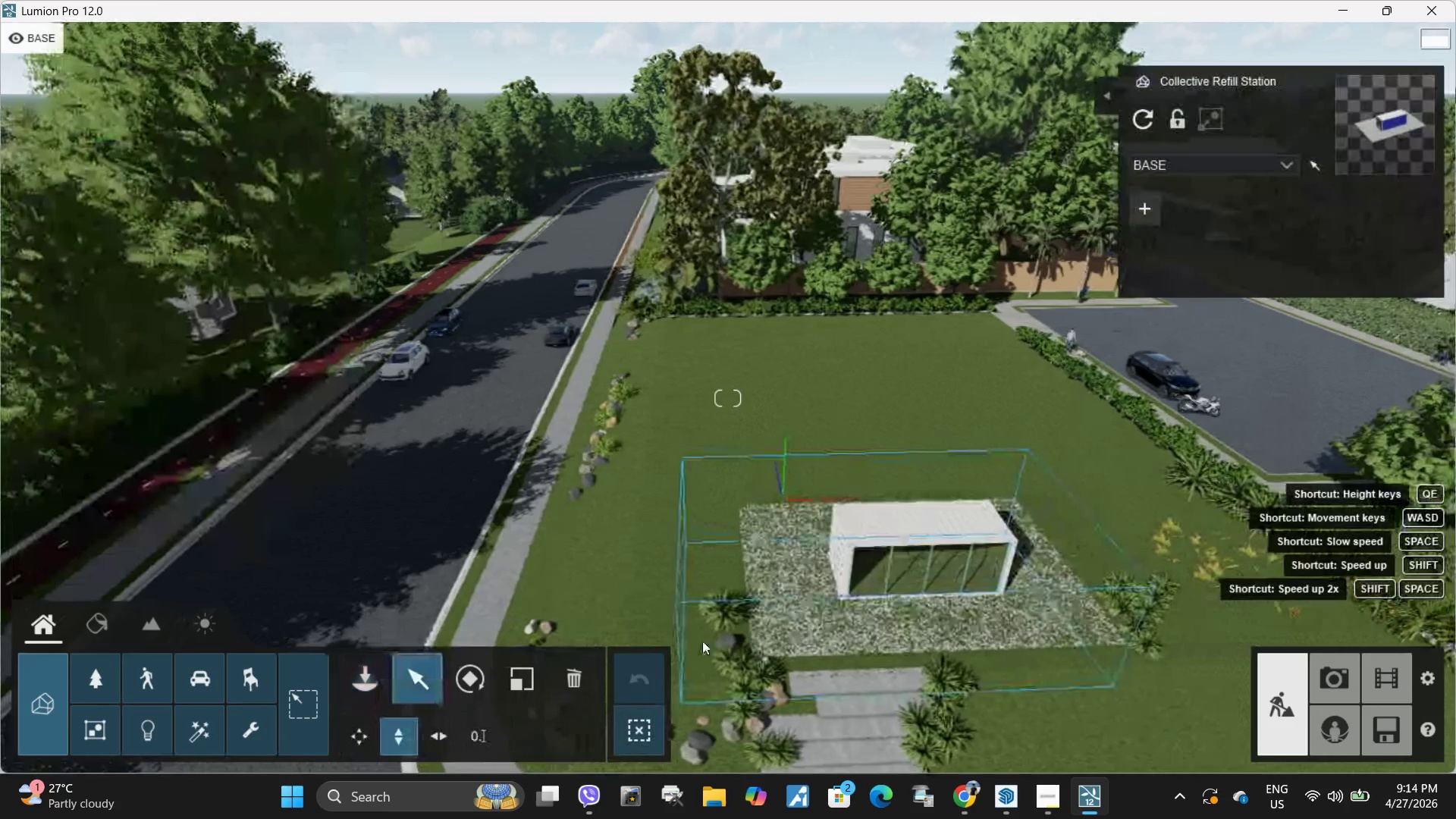 
hold_key(key=D, duration=0.36)
 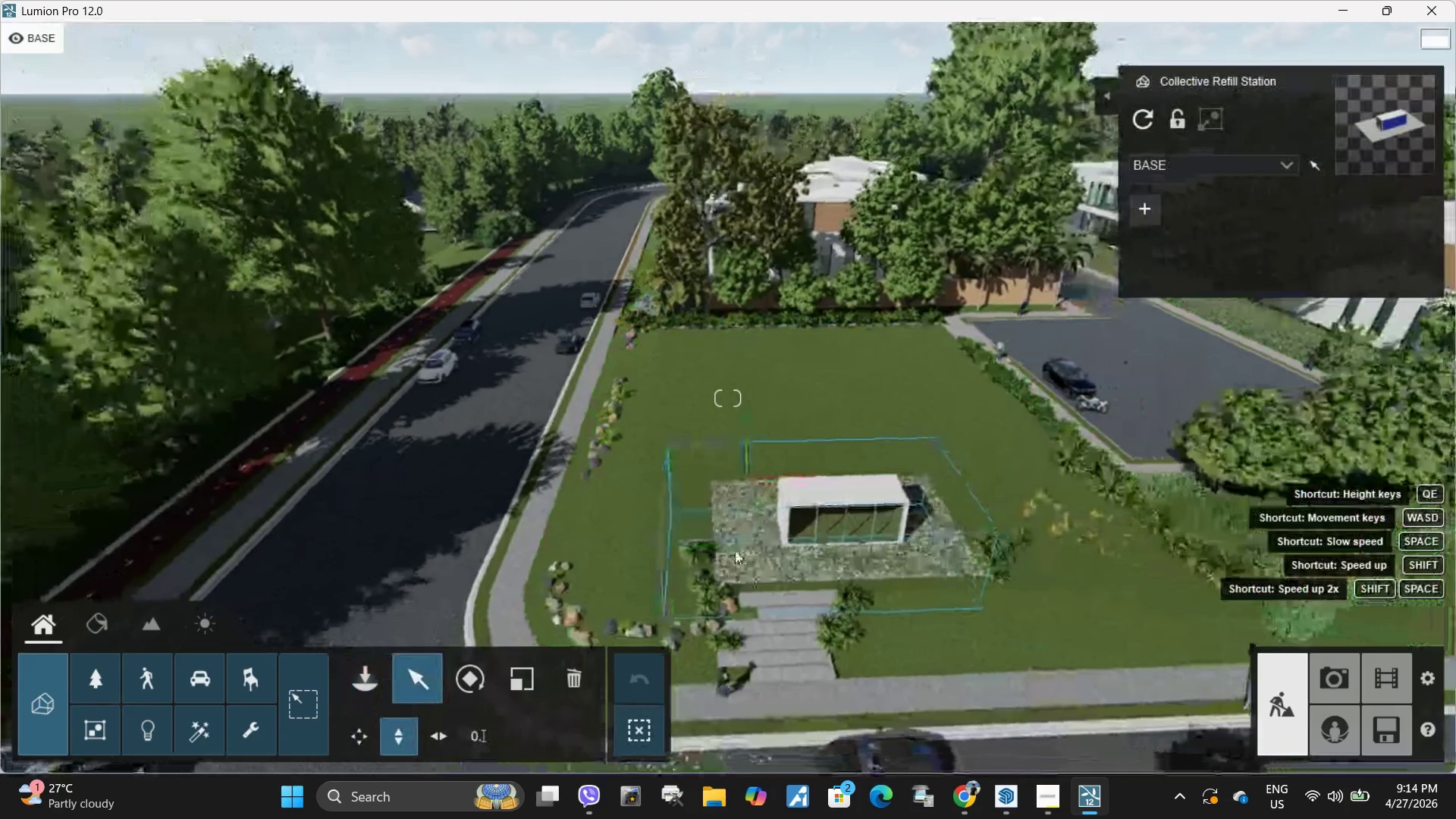 
key(S)
 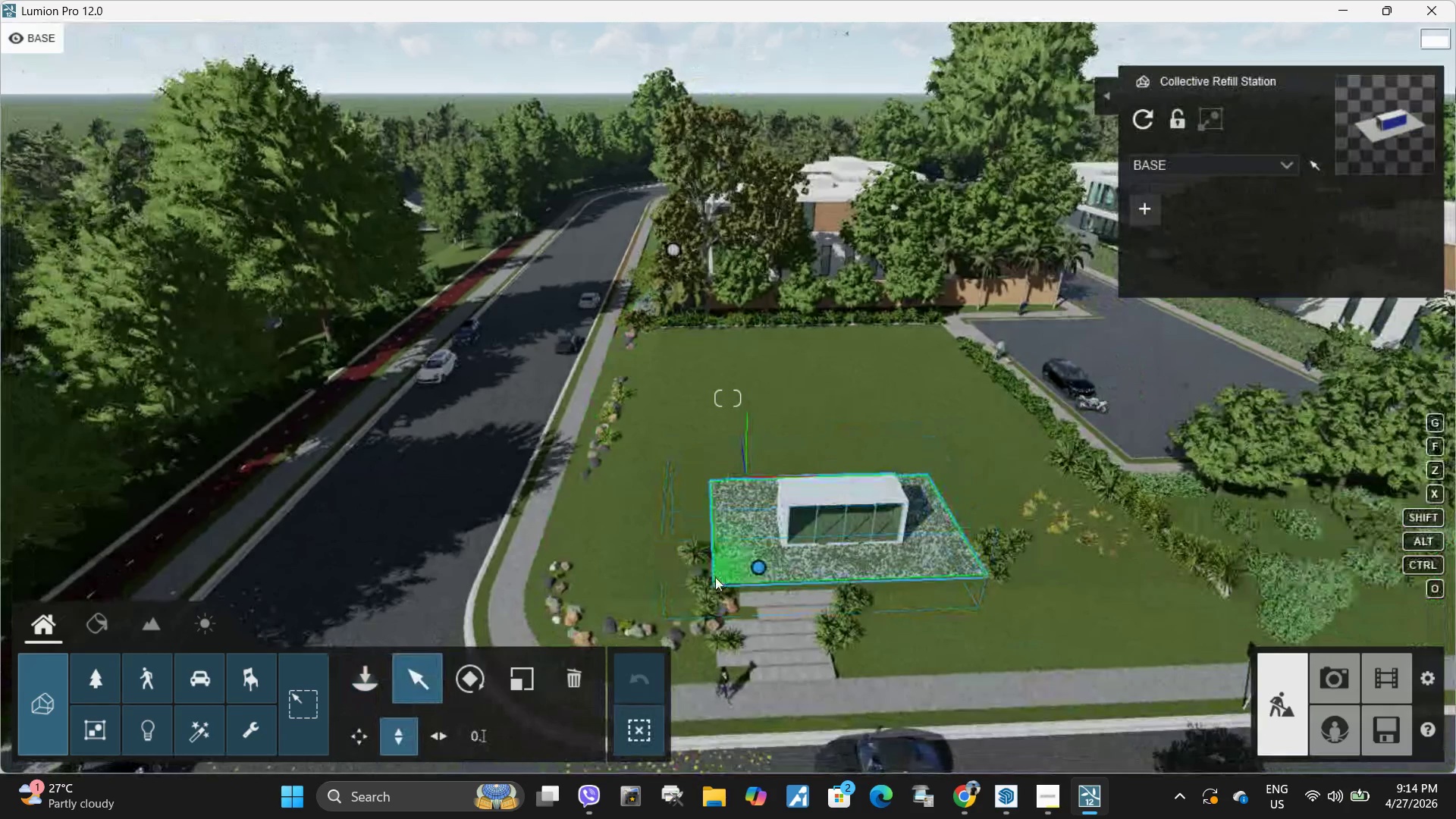 
scroll: coordinate [822, 570], scroll_direction: down, amount: 5.0
 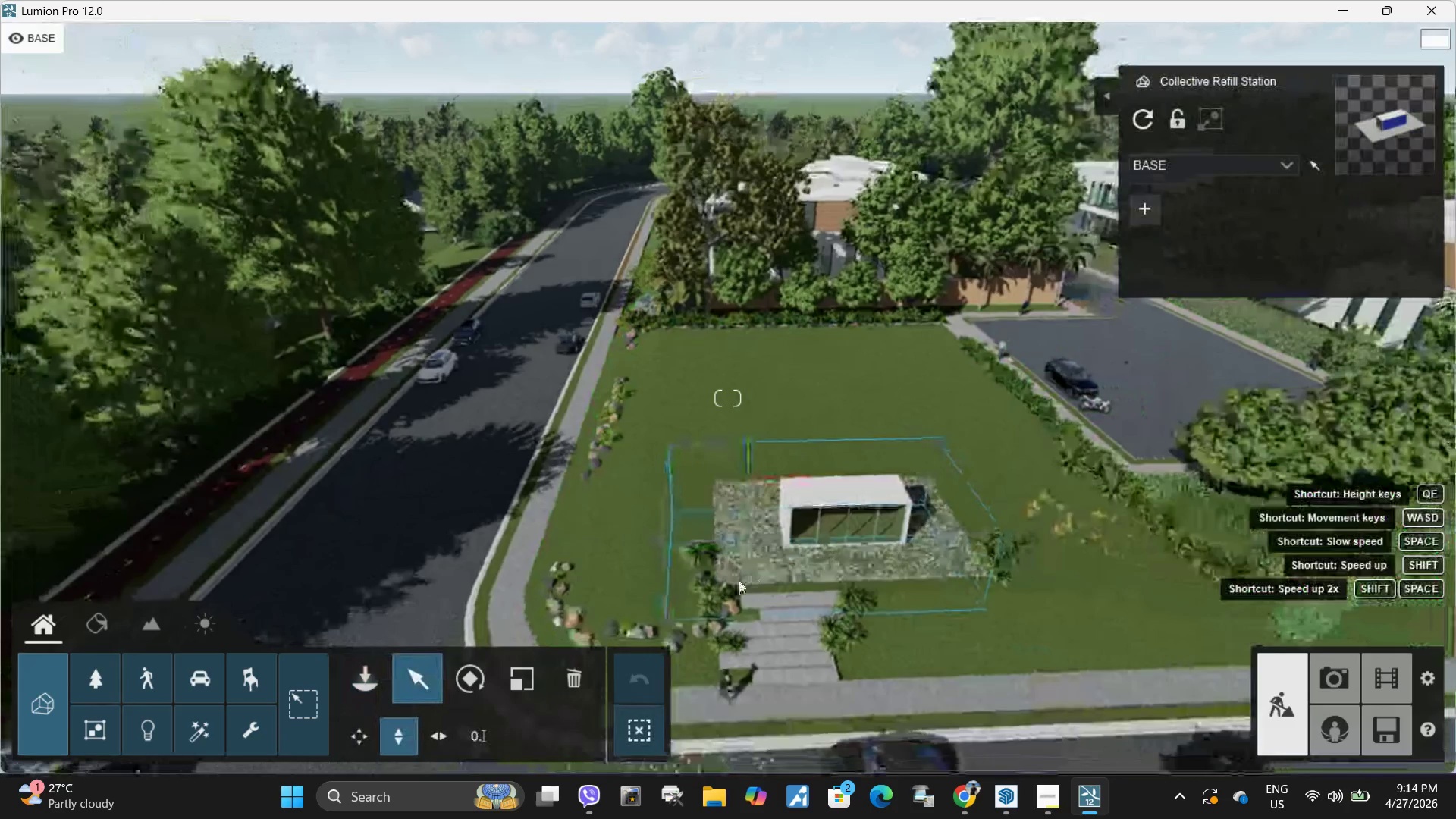 
left_click_drag(start_coordinate=[760, 565], to_coordinate=[766, 554])
 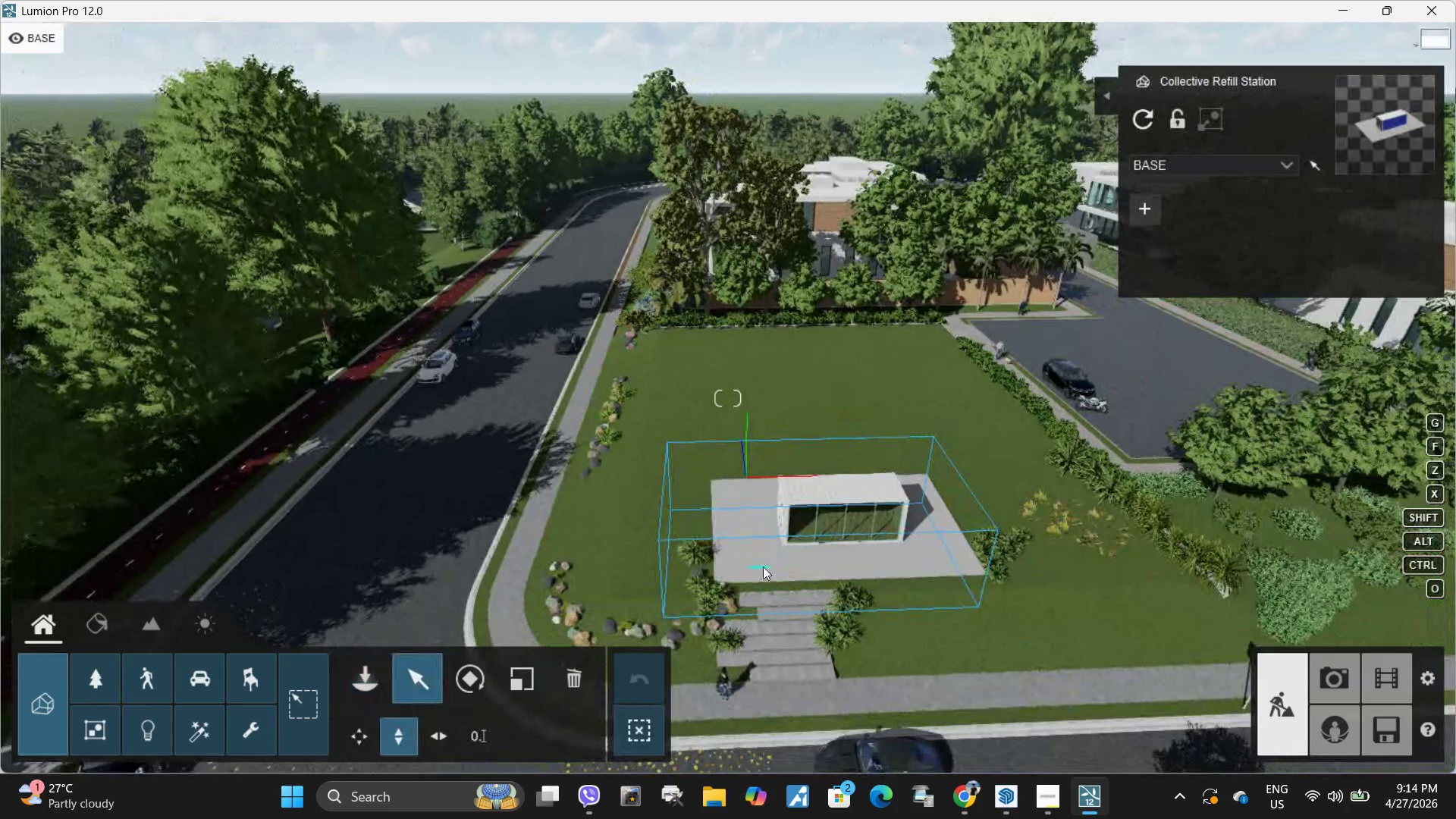 
hold_key(key=E, duration=0.89)
 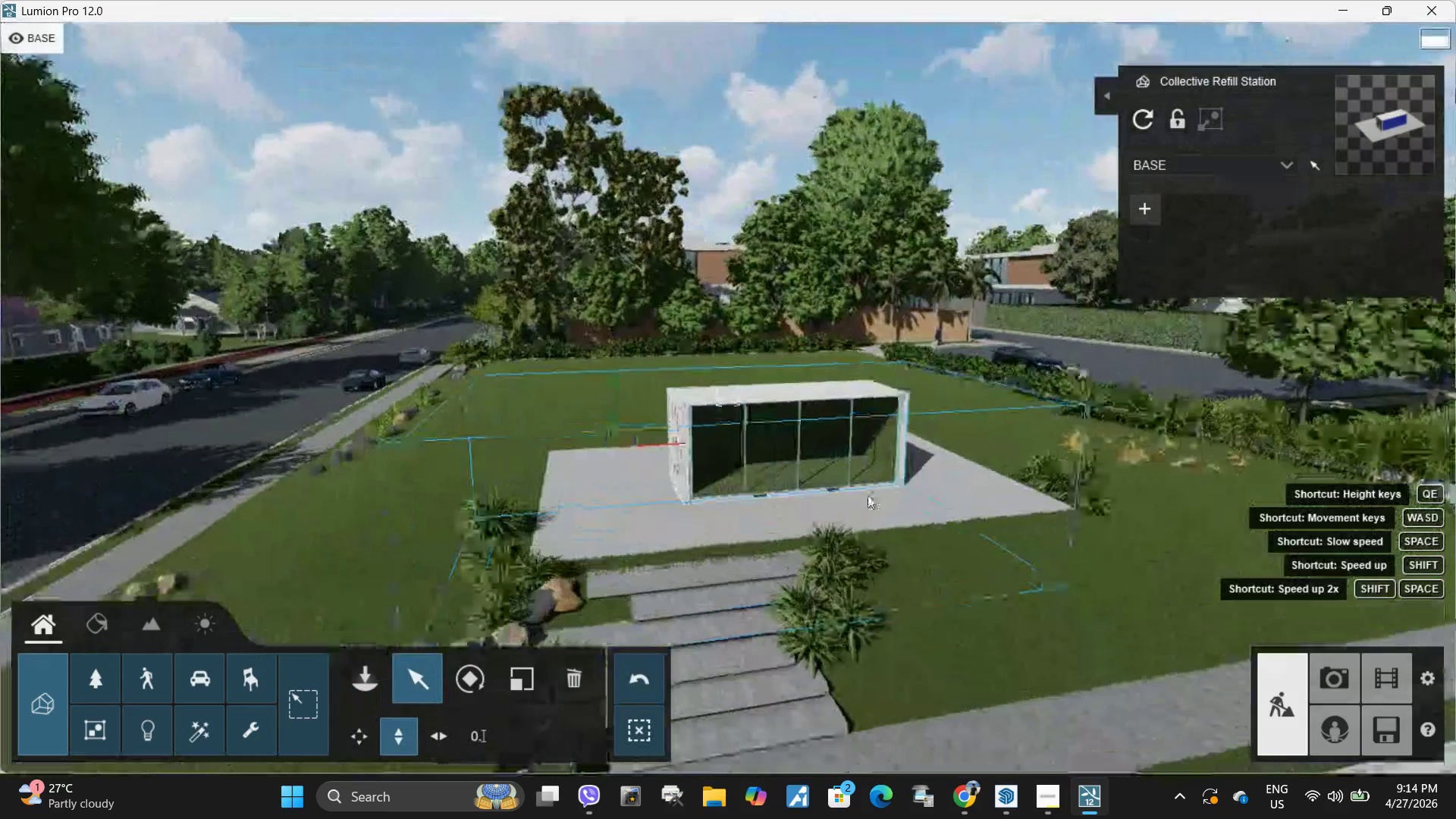 
hold_key(key=W, duration=1.55)
 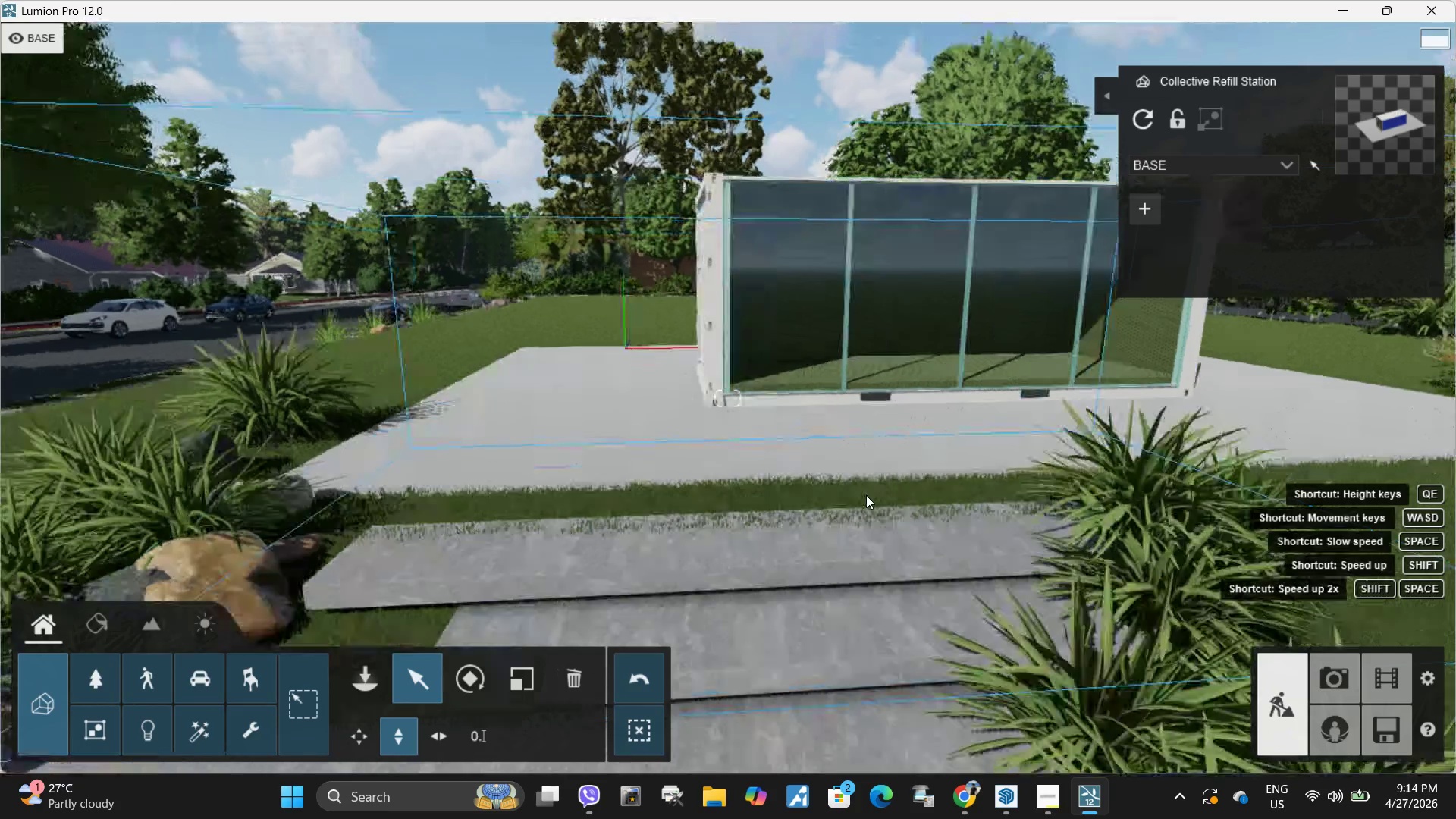 
type(EDDAAS)
 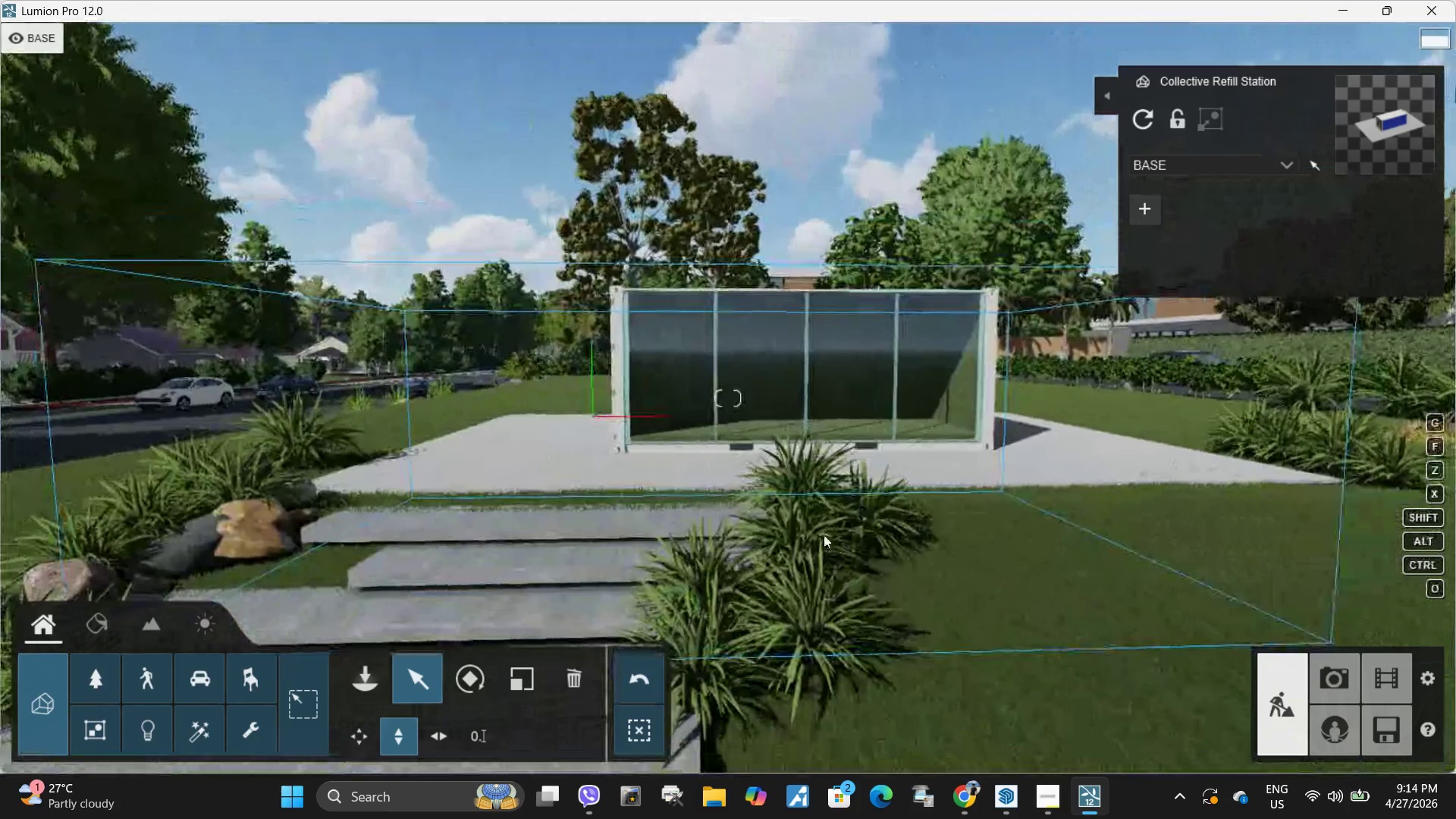 
type(ddwwdw)
 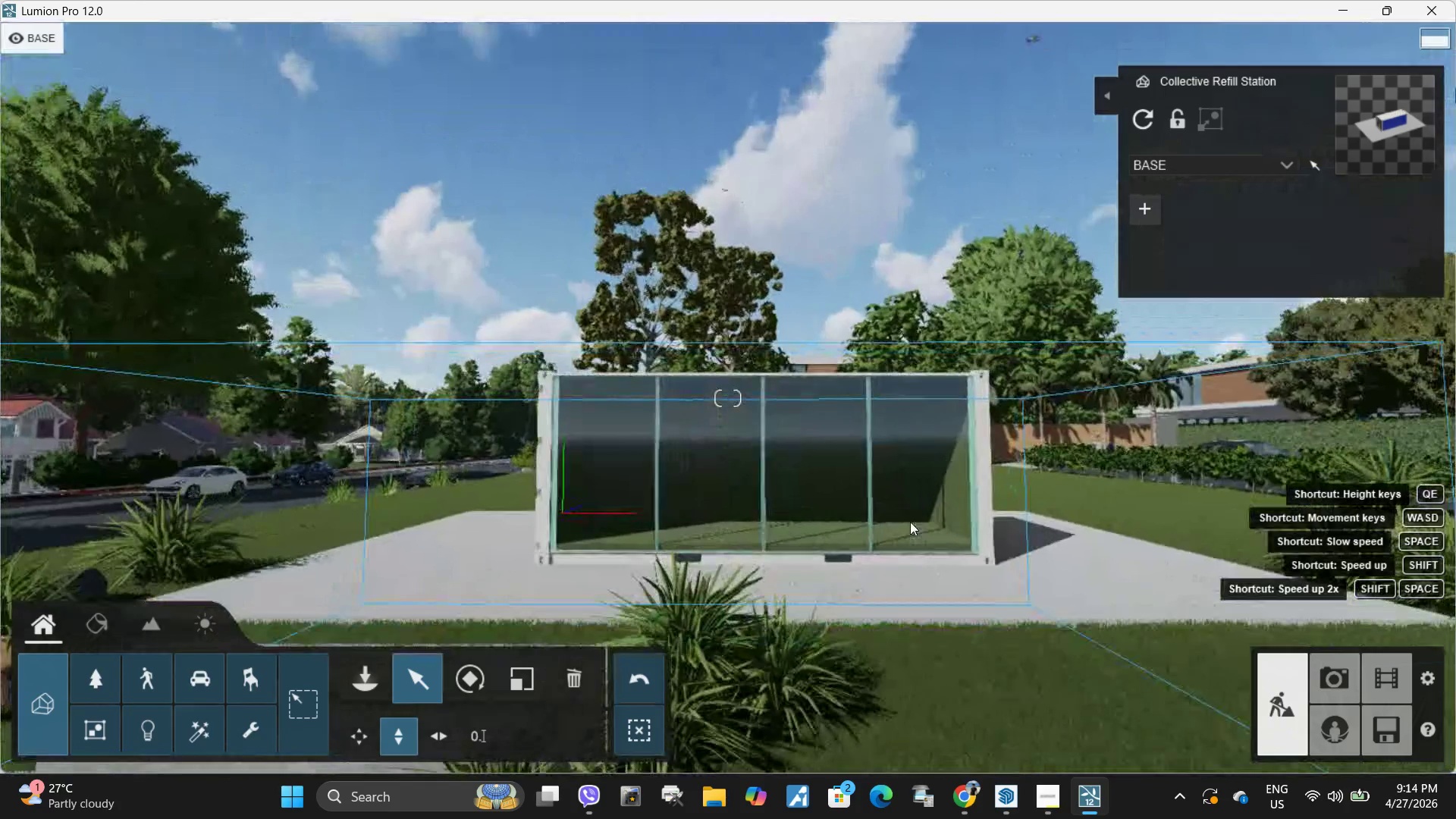 
type(awd)
 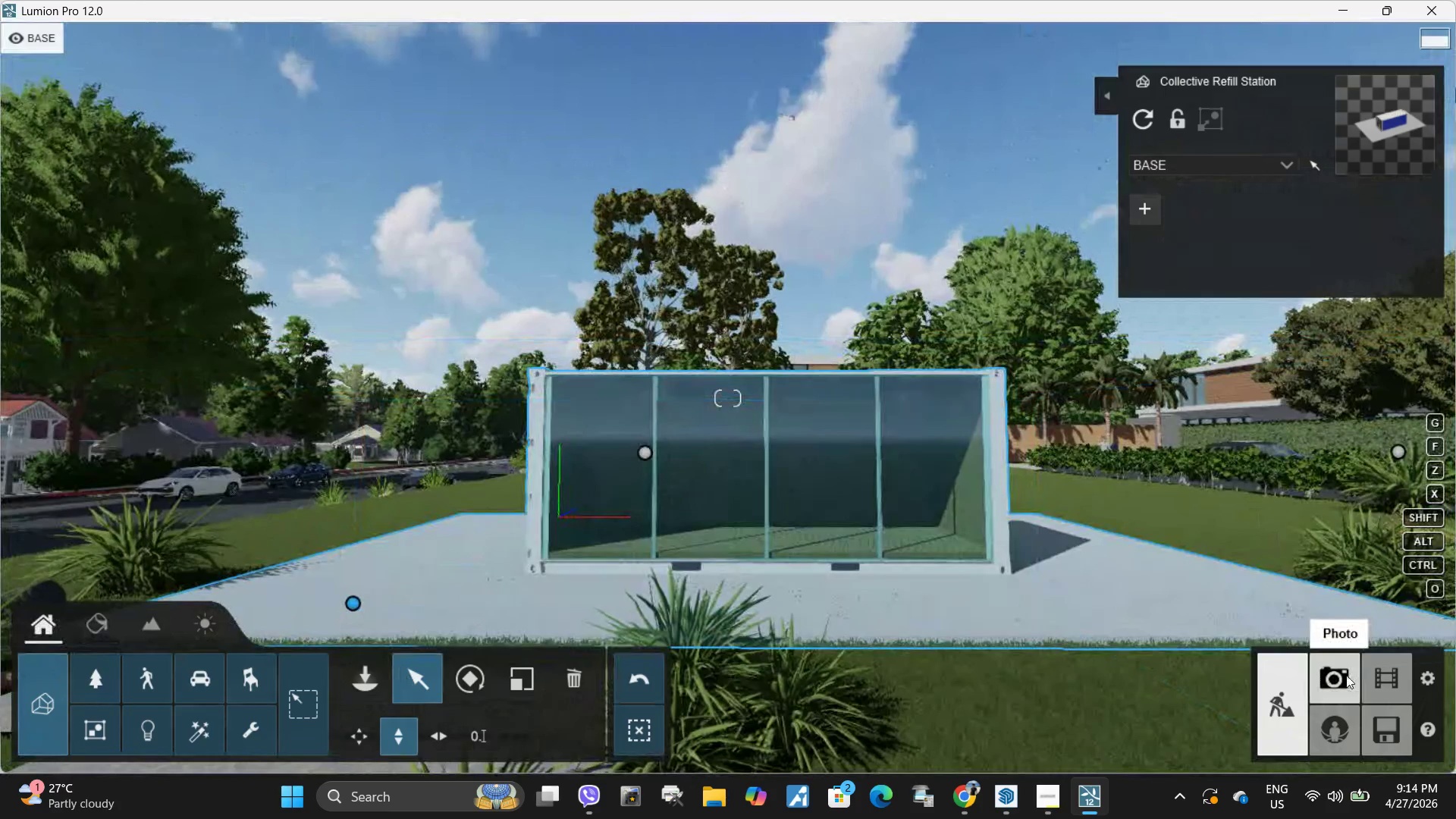 
left_click([1056, 802])